 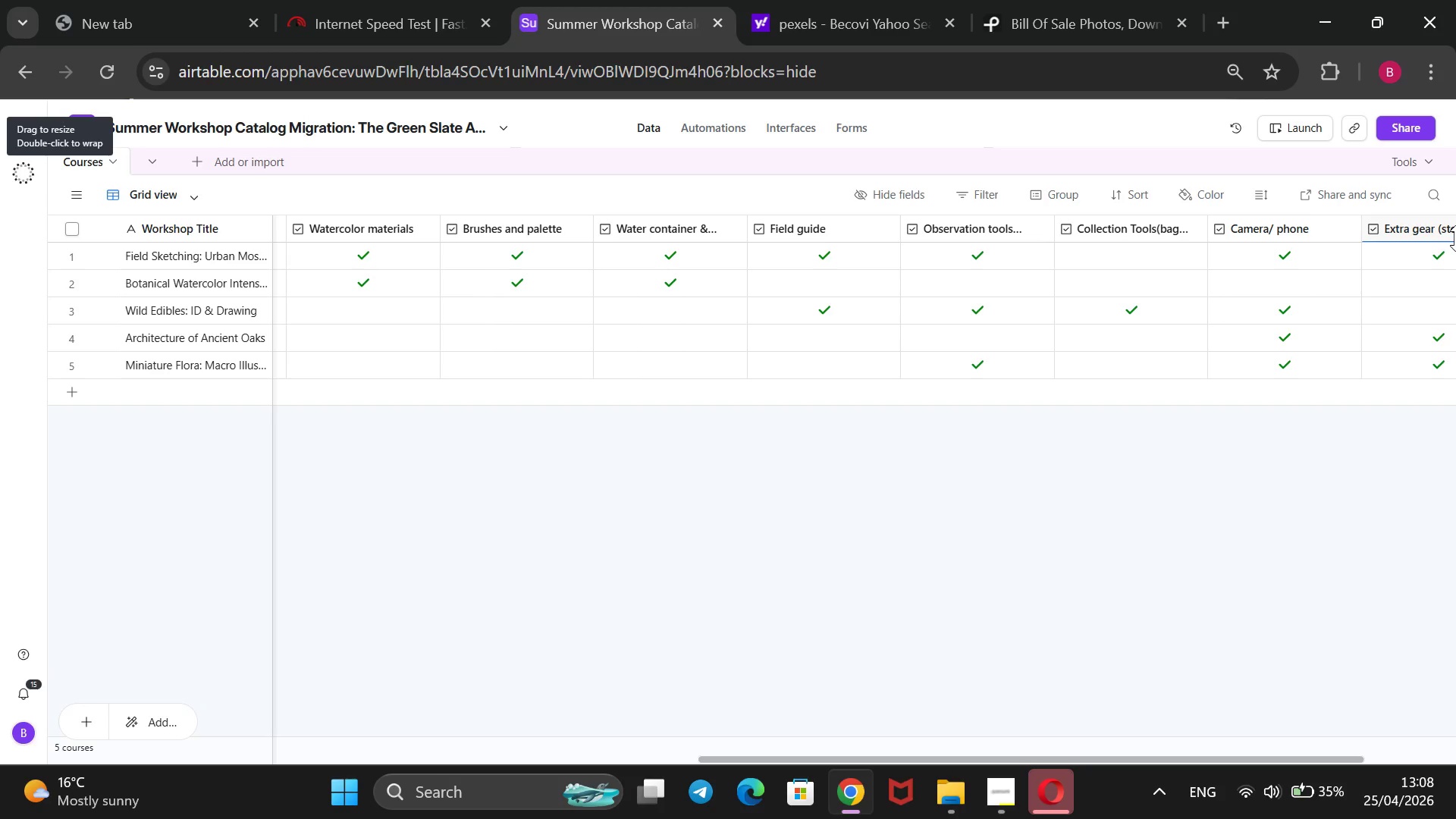 
scroll: coordinate [1306, 271], scroll_direction: down, amount: 6.0
 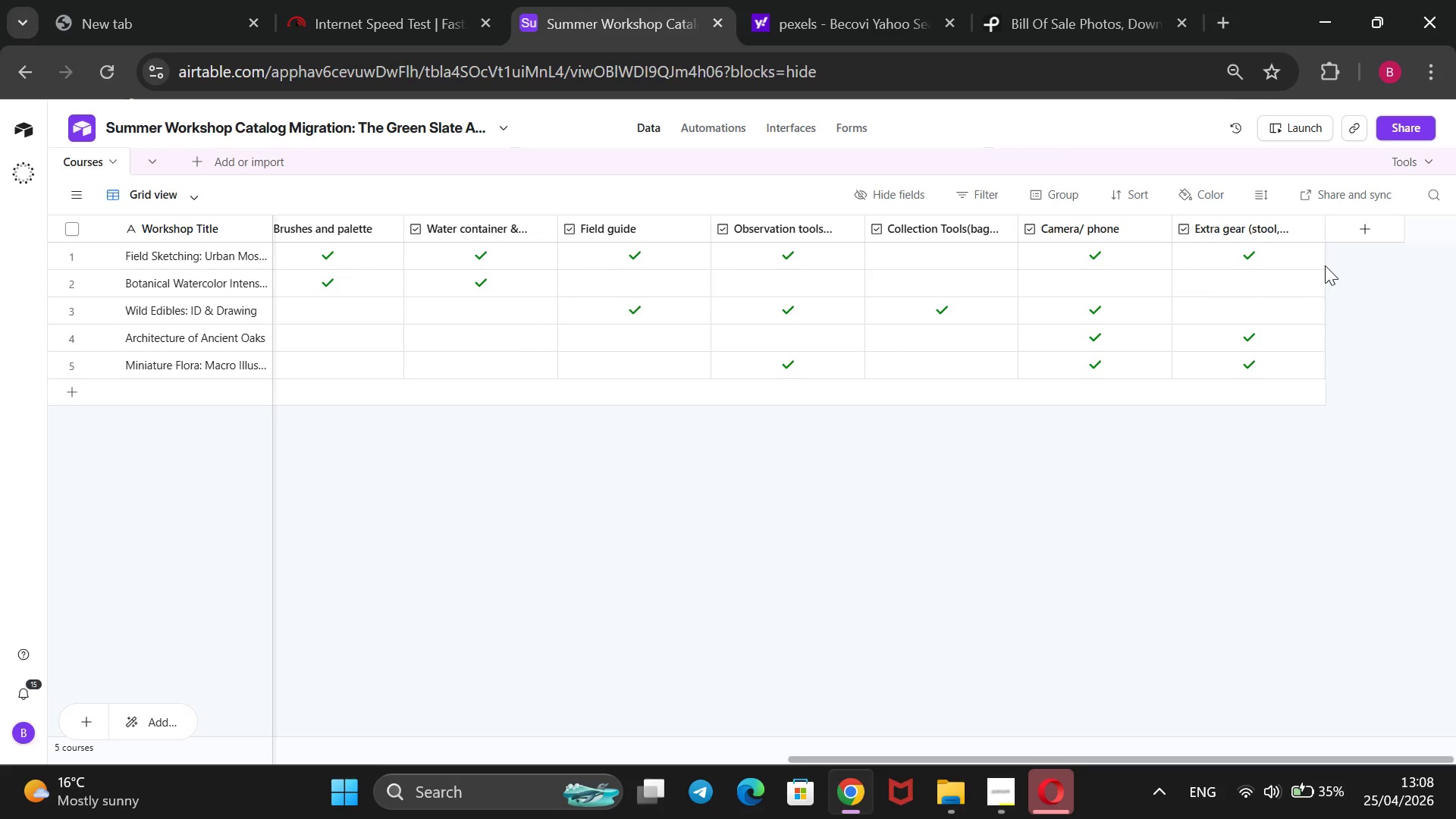 
left_click([1353, 216])
 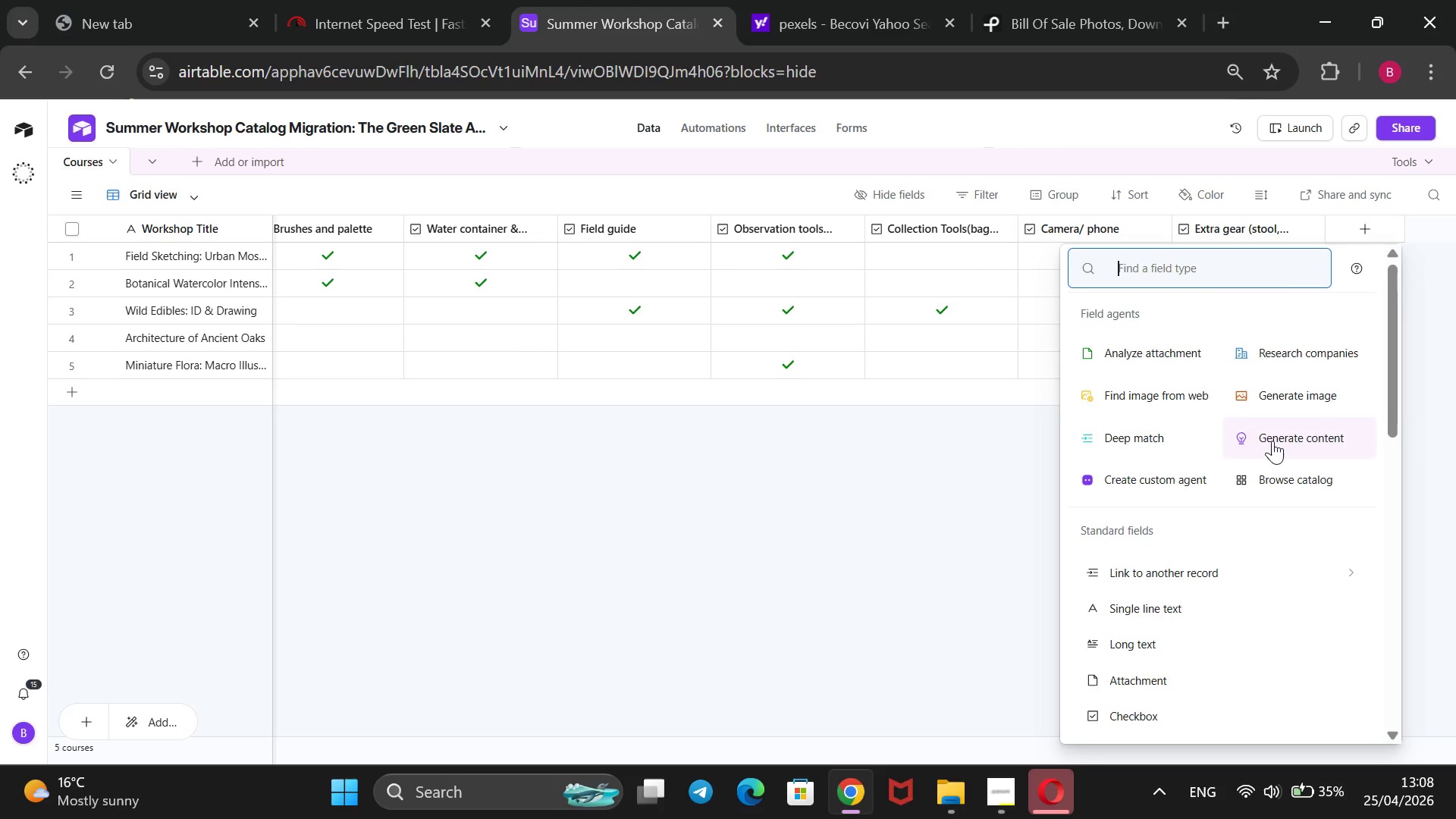 
scroll: coordinate [1235, 524], scroll_direction: none, amount: 0.0
 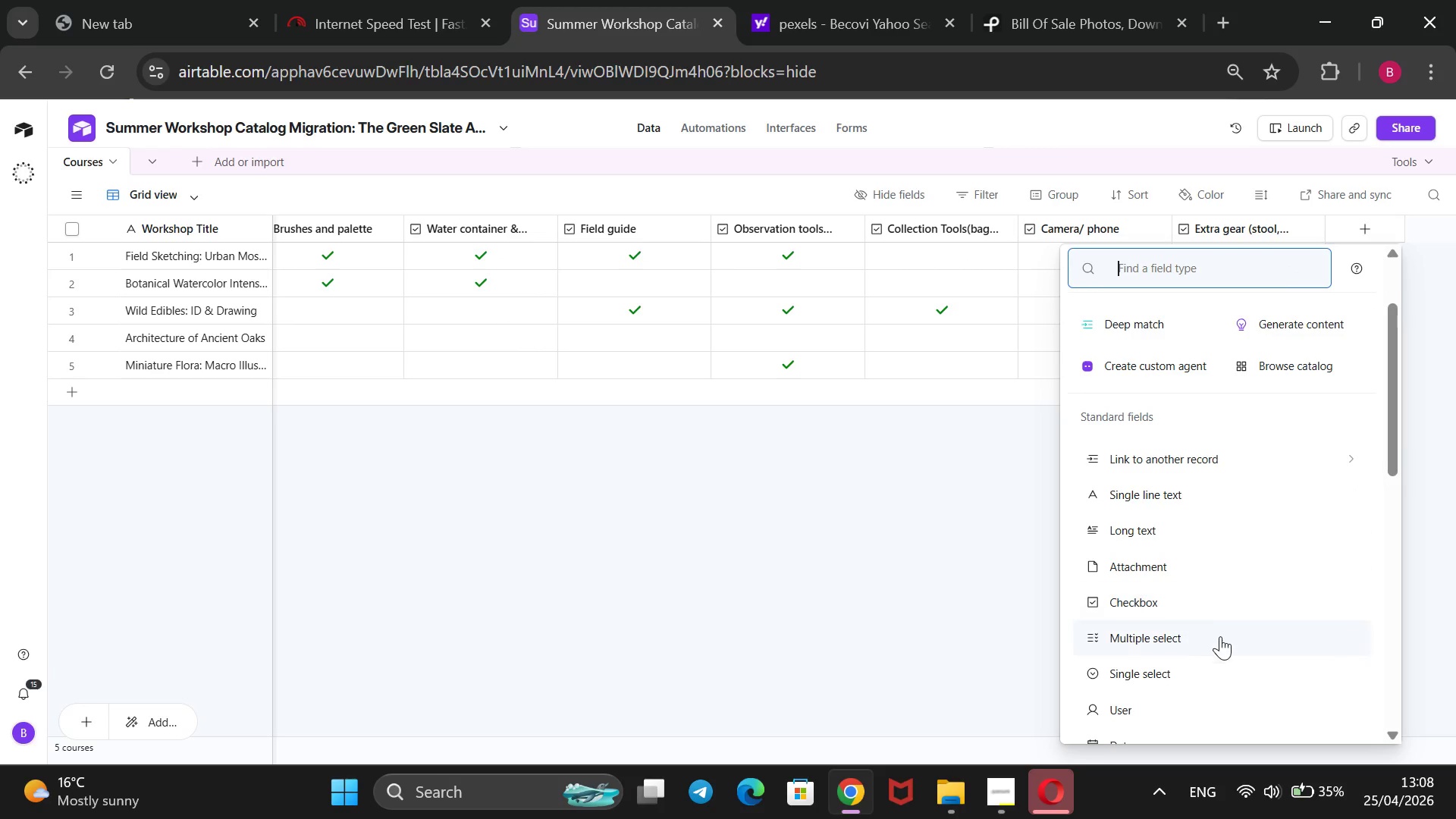 
left_click([1214, 656])
 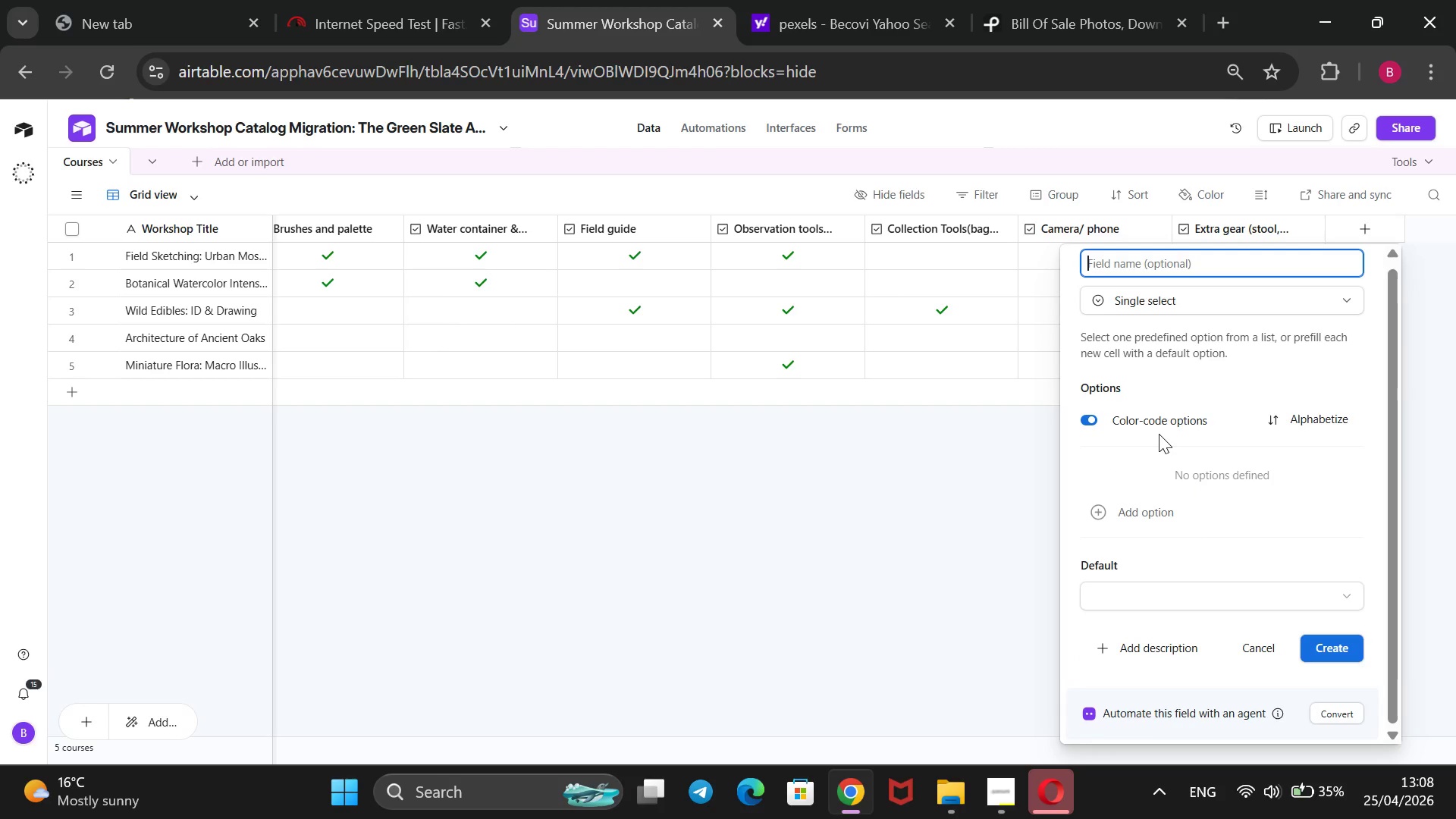 
type(Wok)
key(Backspace)
type(rk Category)
 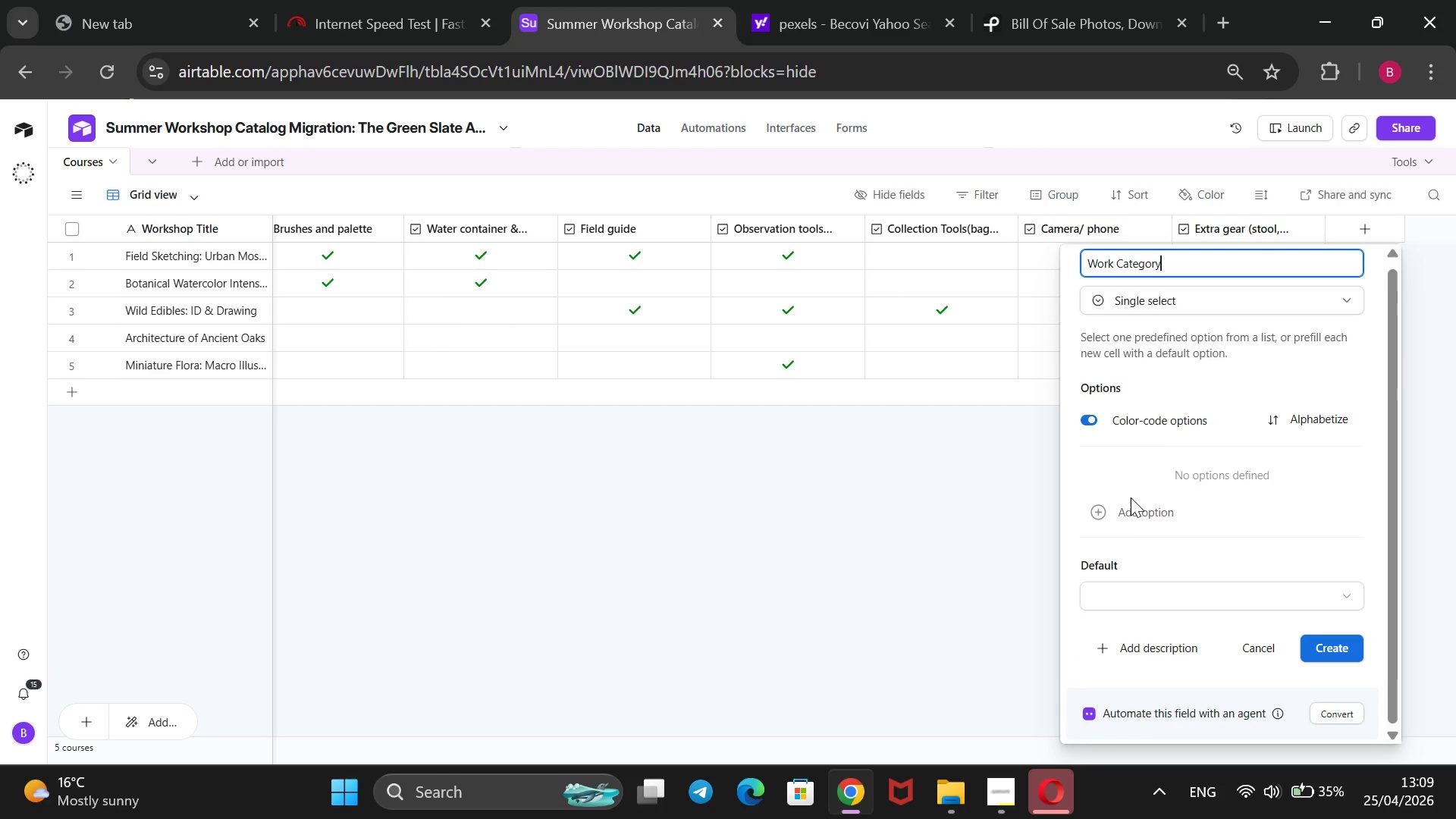 
left_click([1127, 517])
 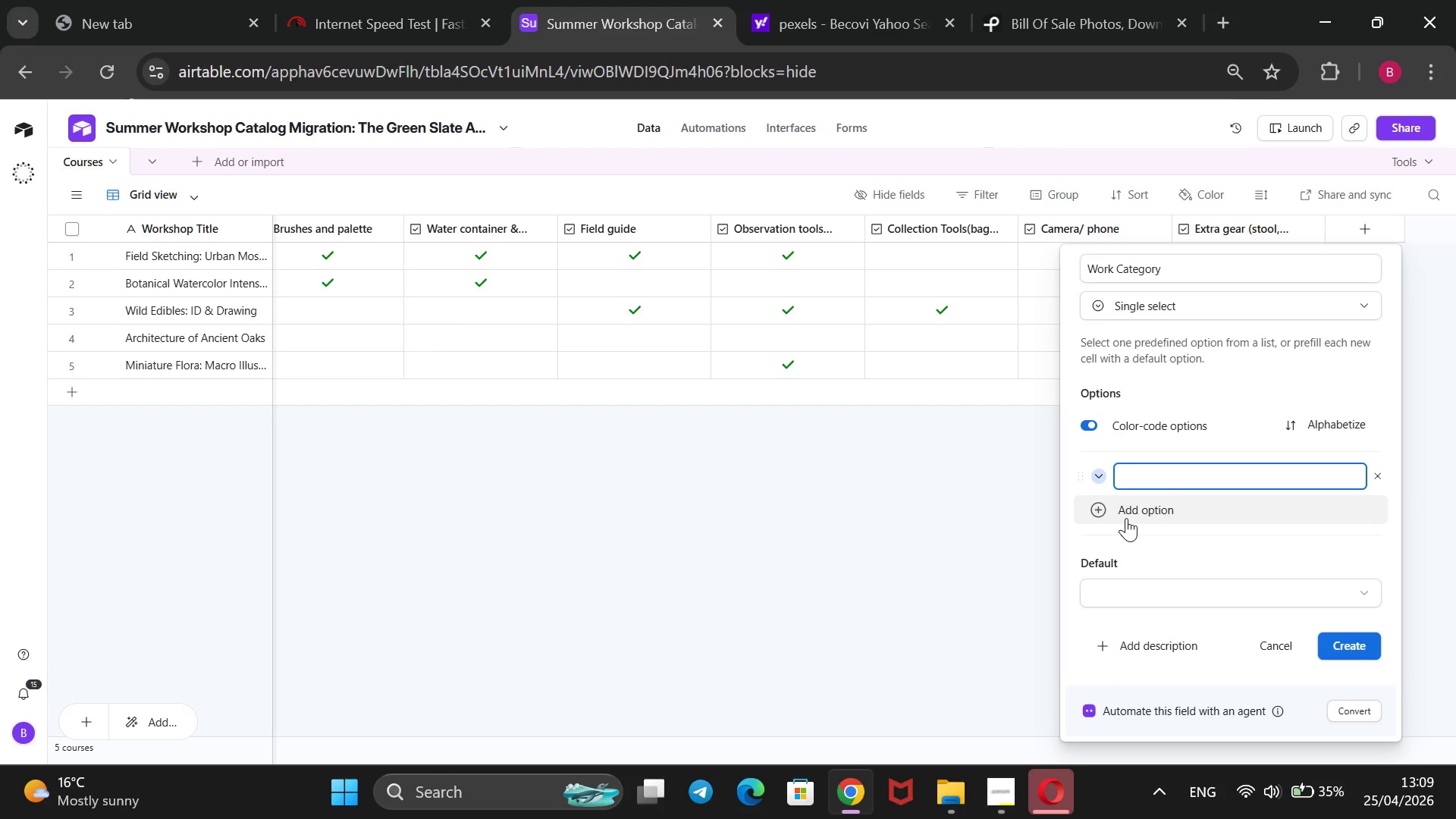 
wait(5.11)
 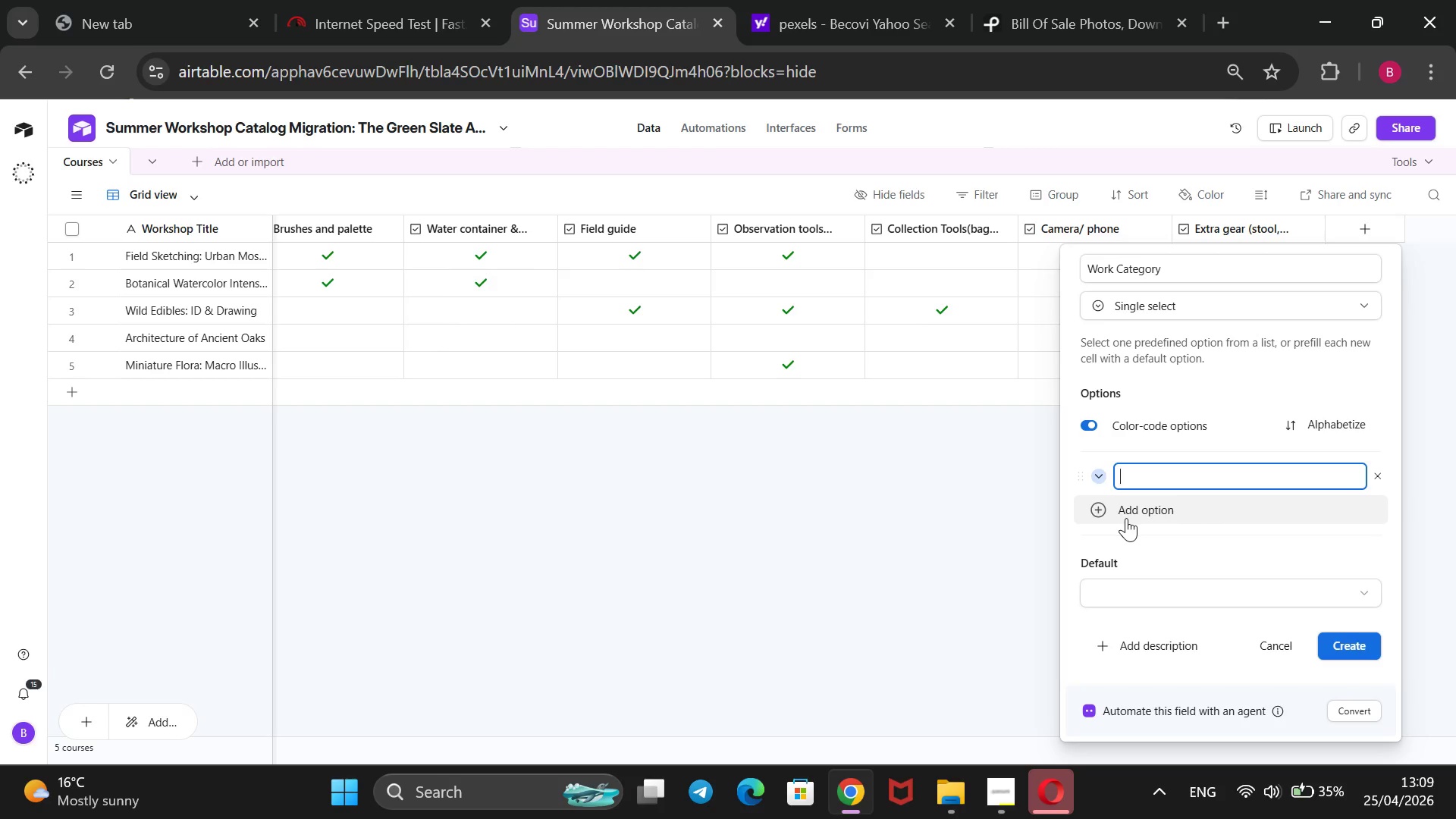 
type(Field Study)
 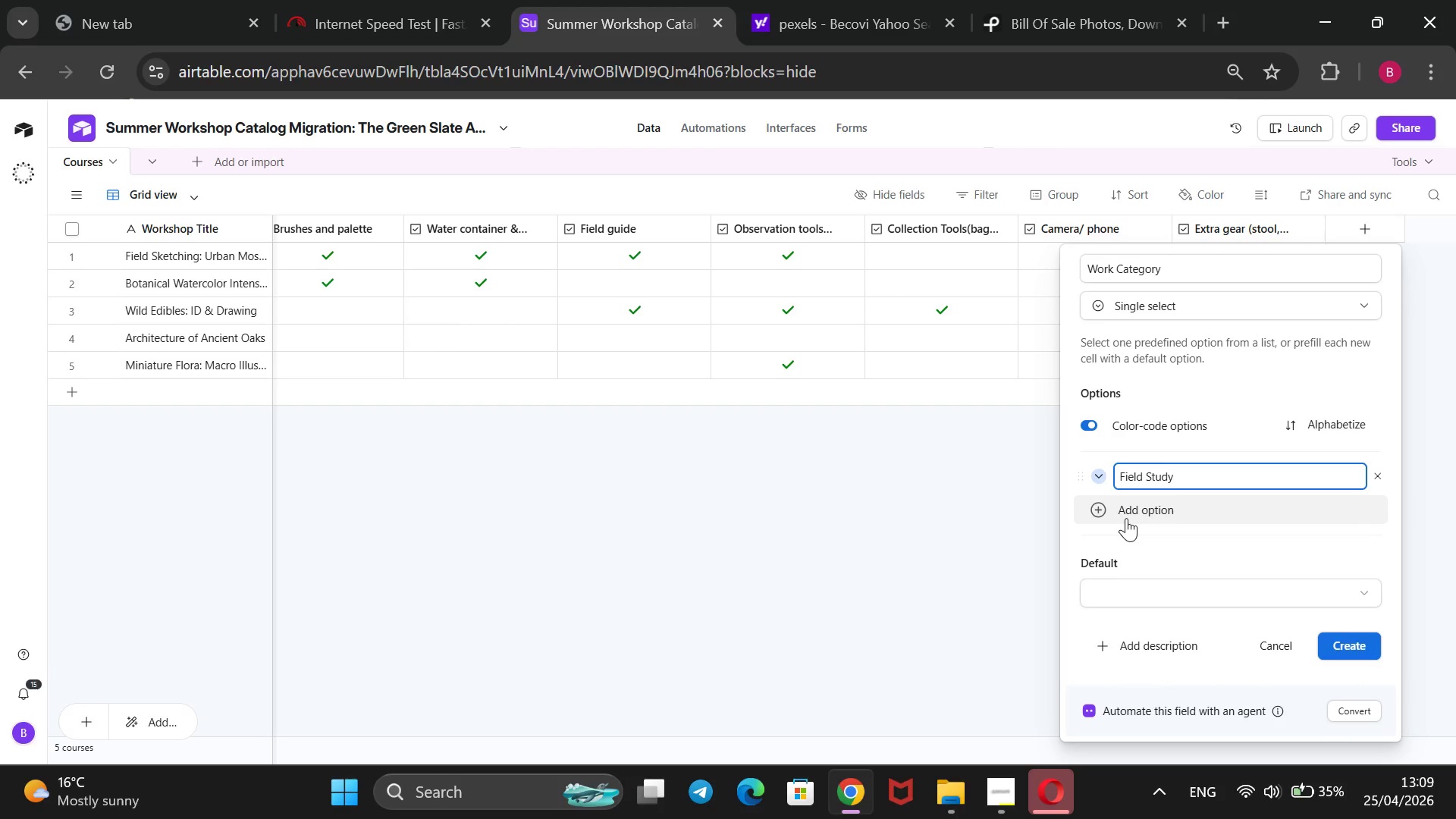 
key(Enter)
 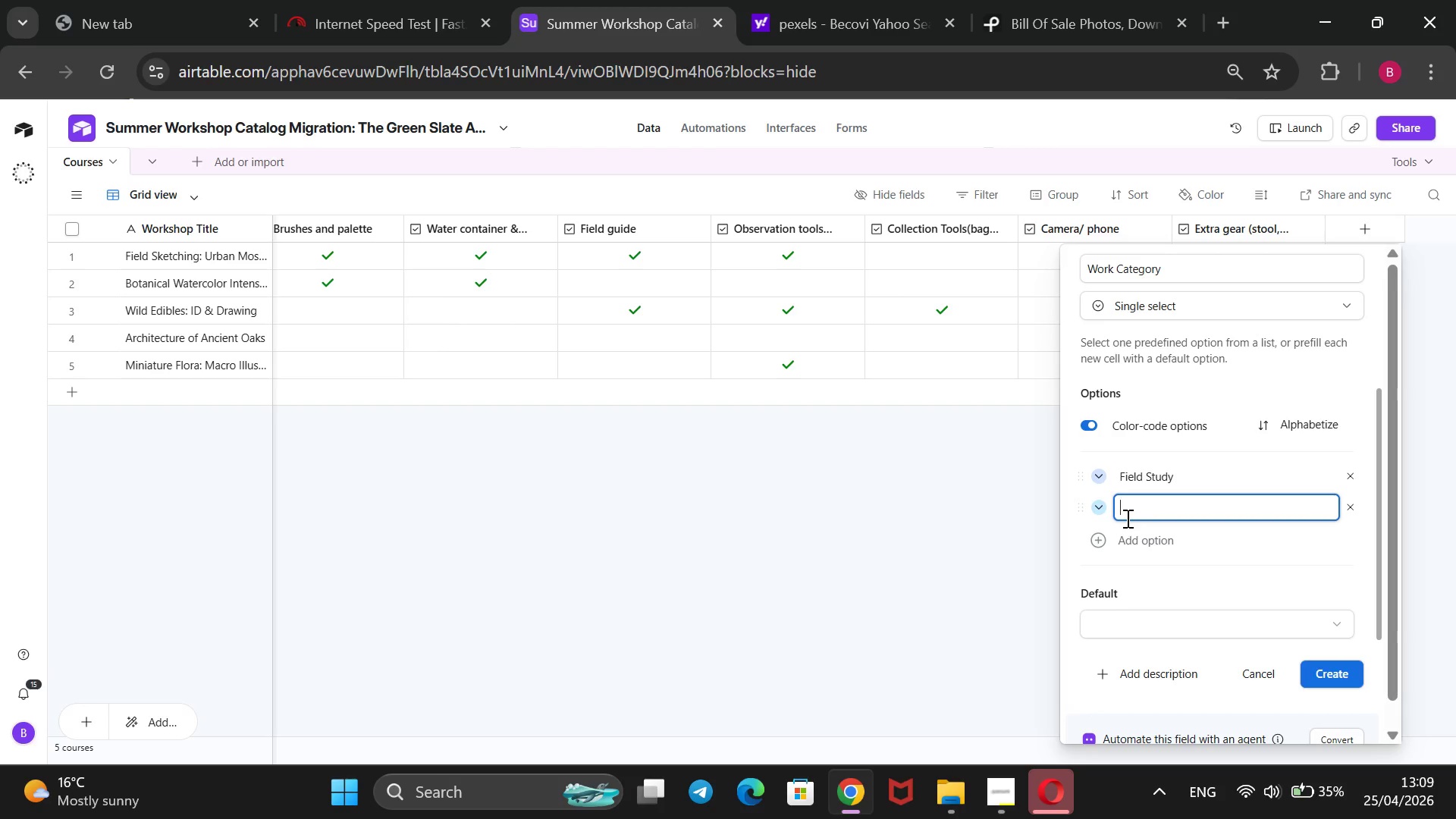 
type(Wild Edibles Identification)
 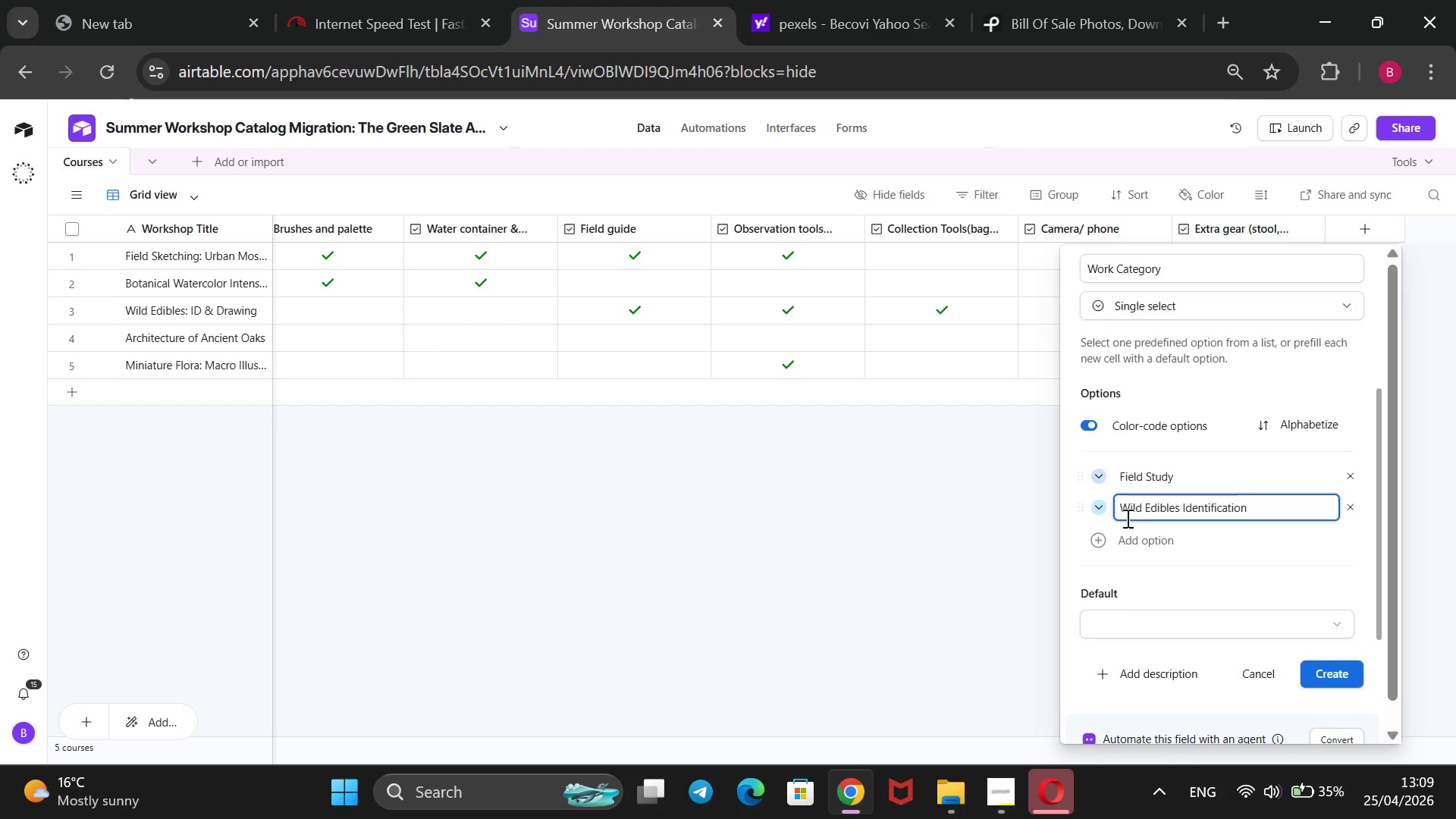 
key(Enter)
 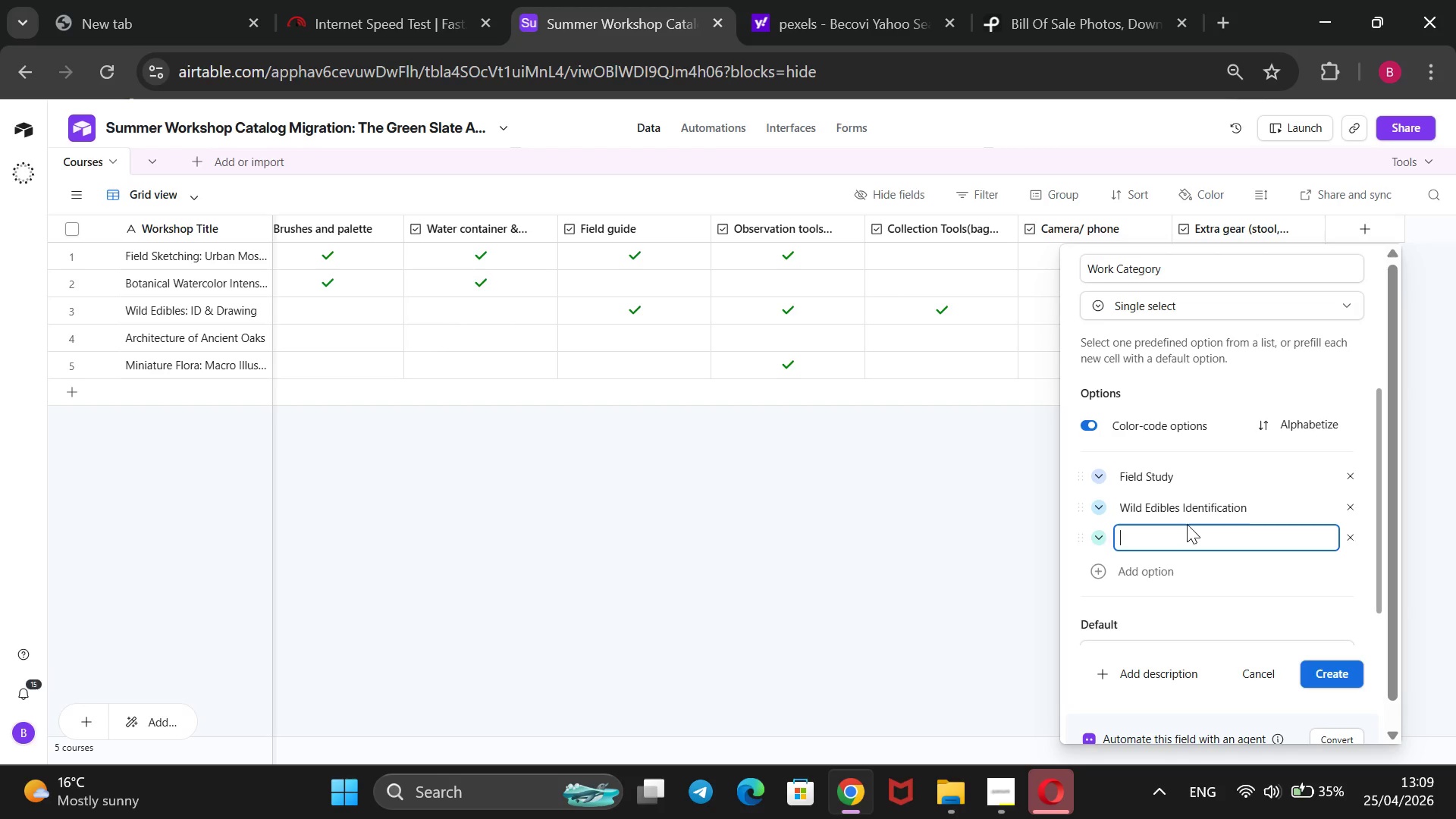 
wait(7.17)
 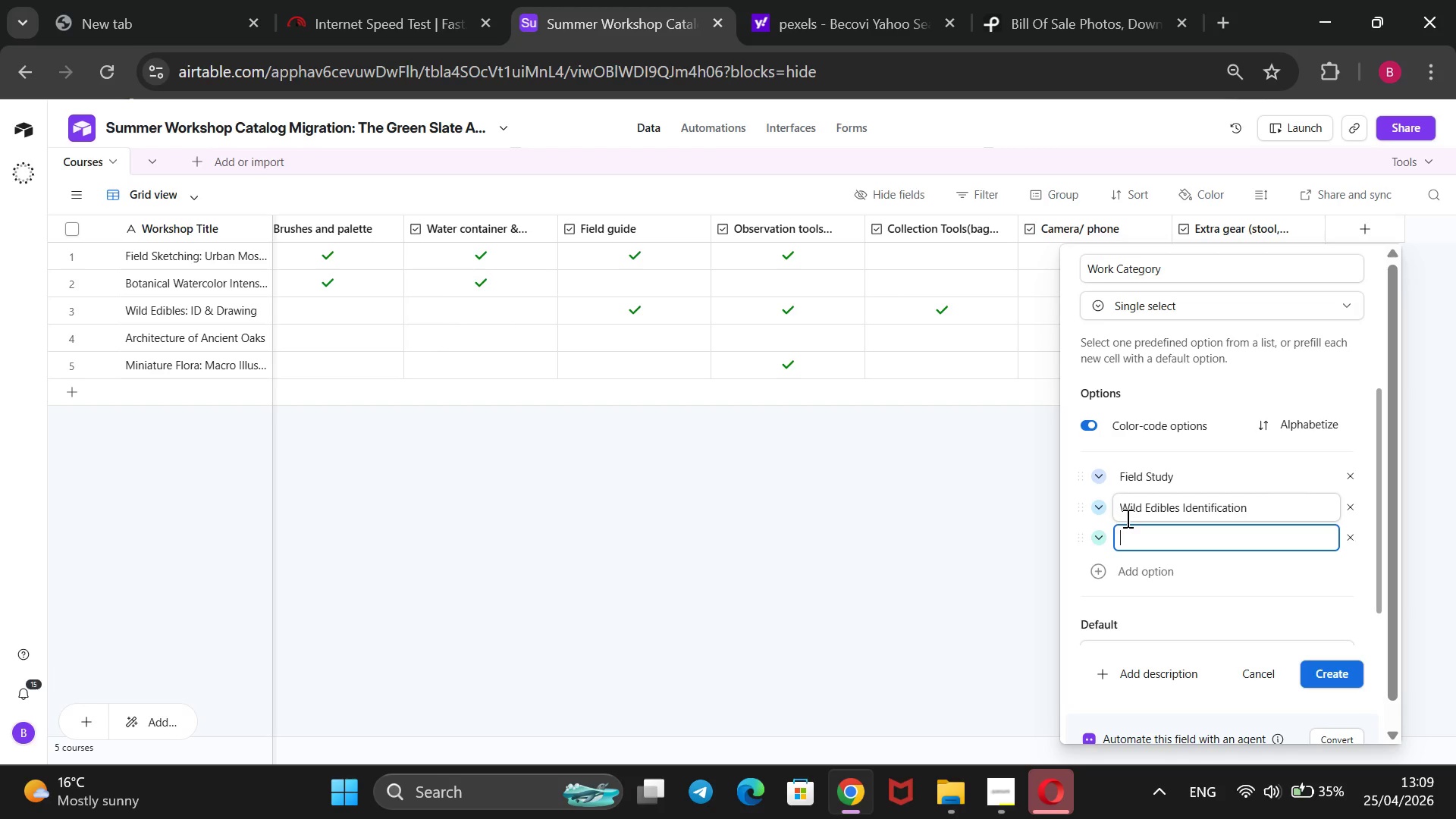 
left_click([1351, 509])
 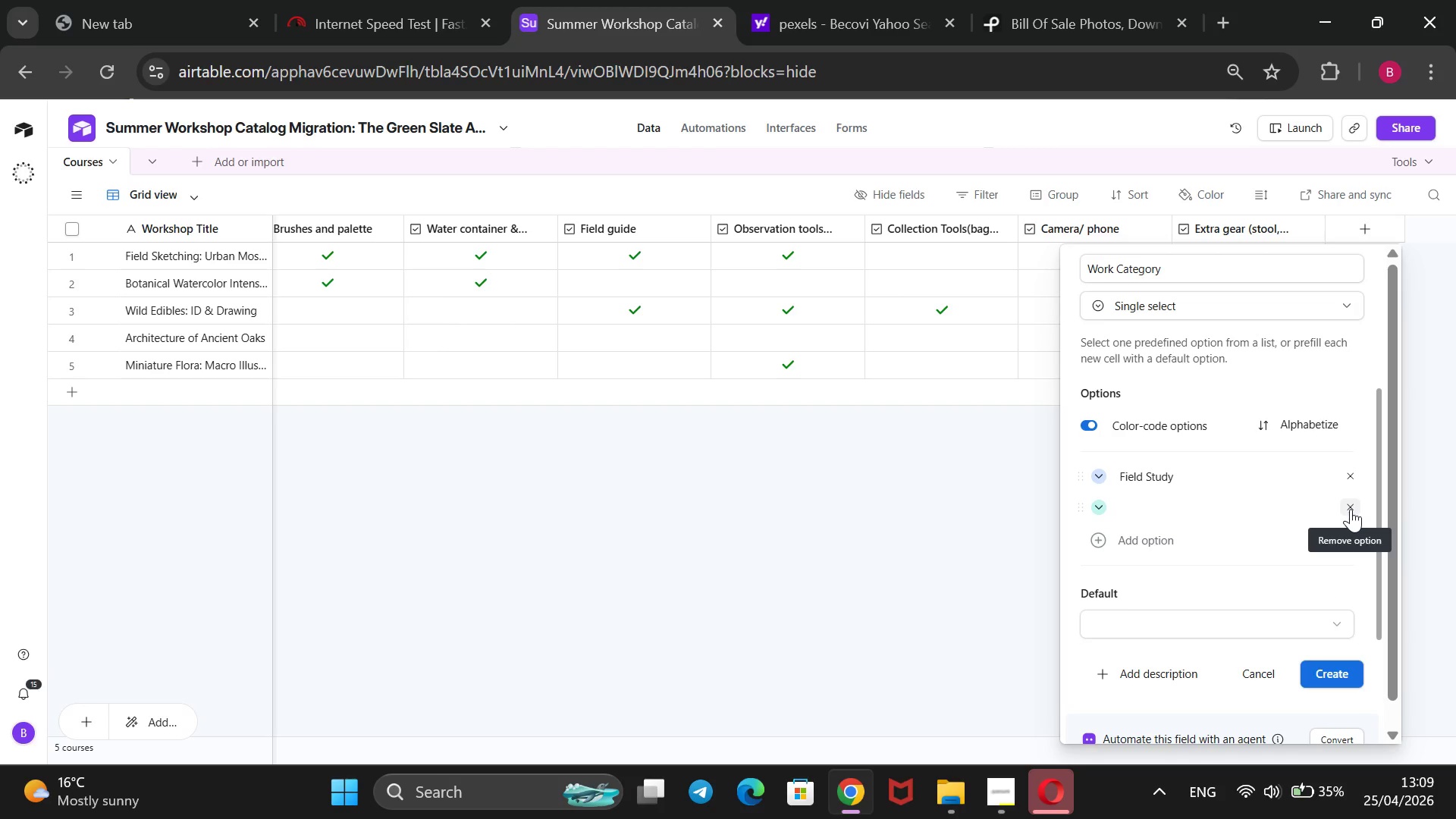 
key(CapsLock)
 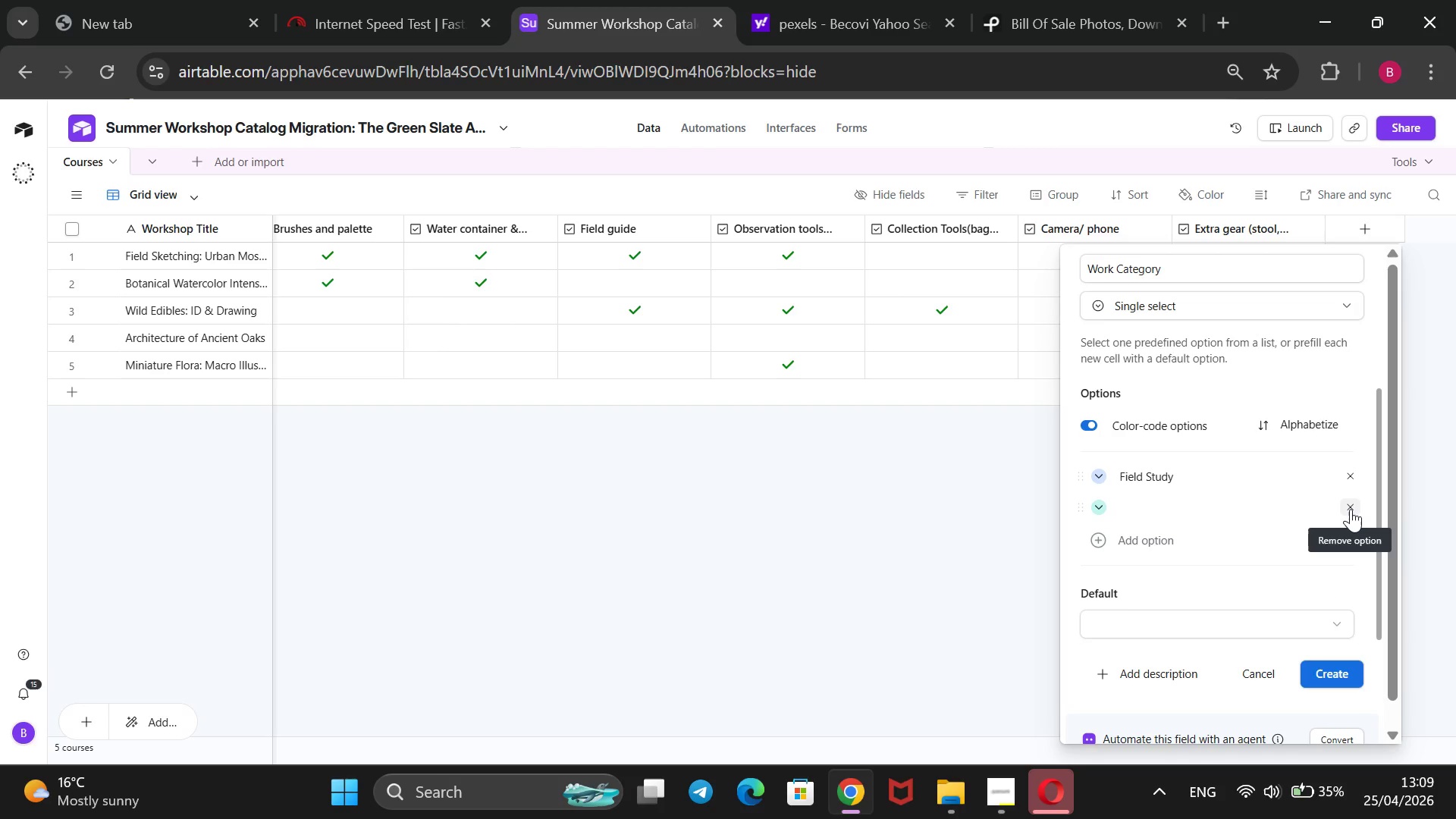 
key(P)
 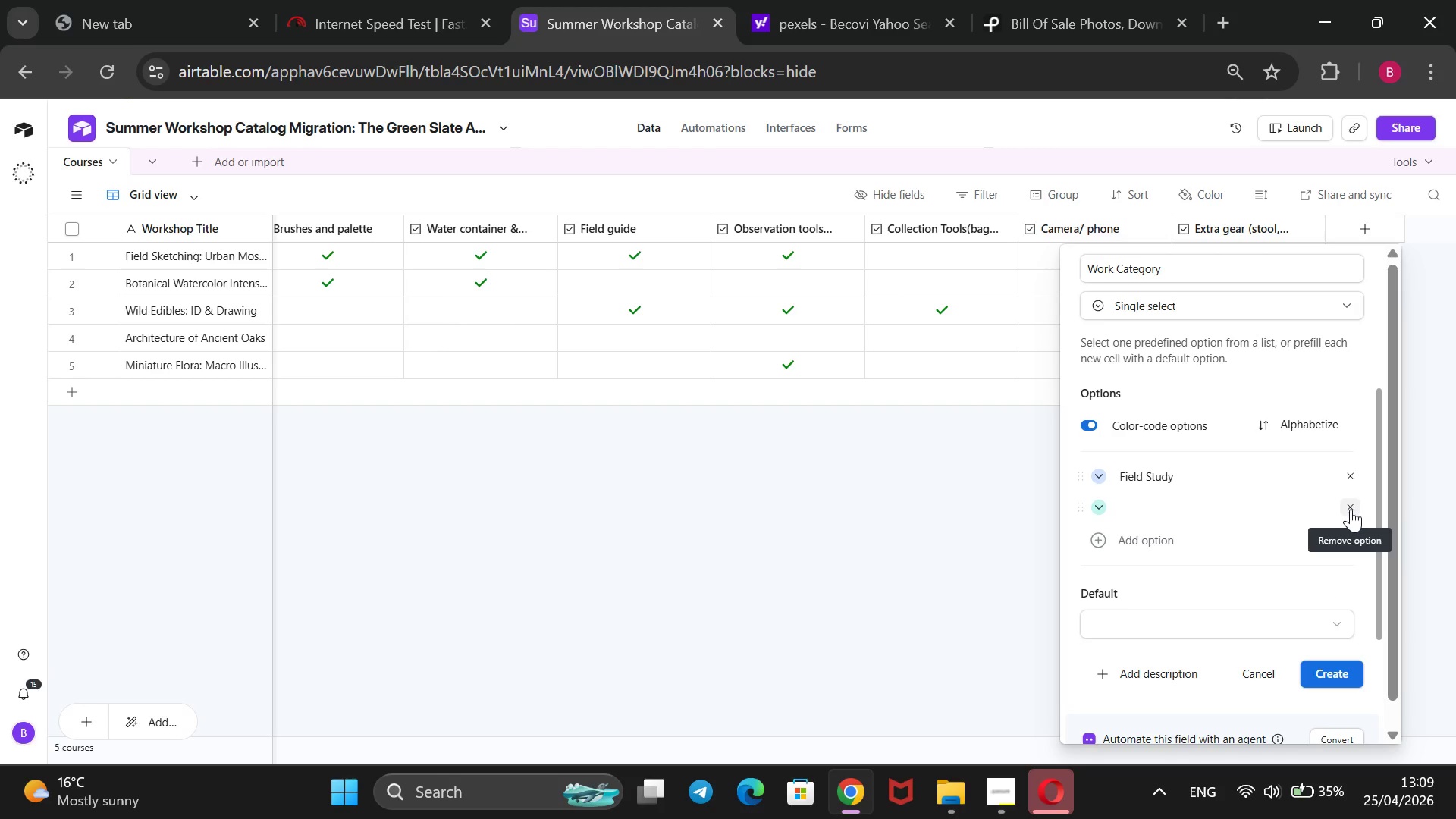 
key(CapsLock)
 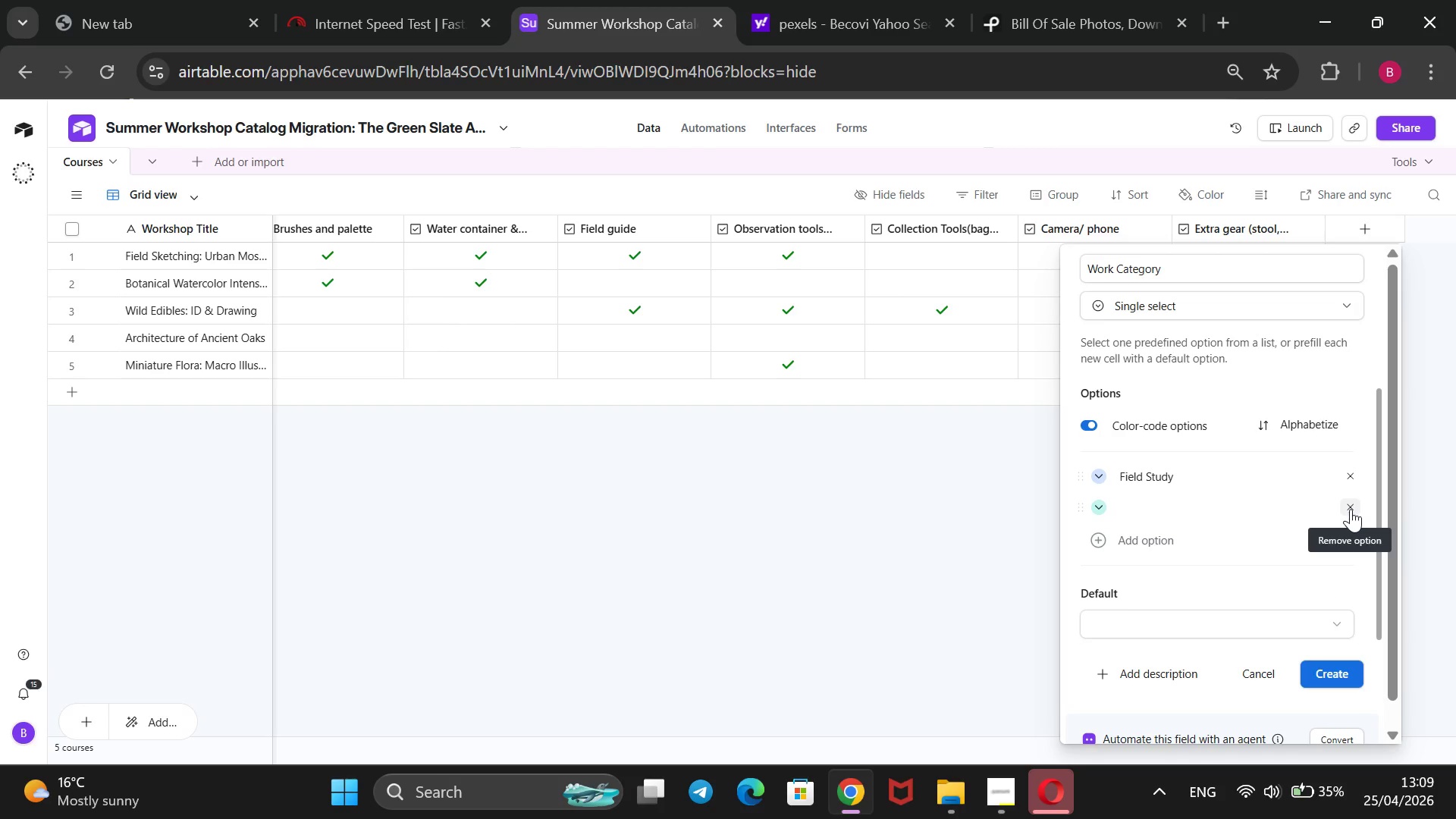 
key(A)
 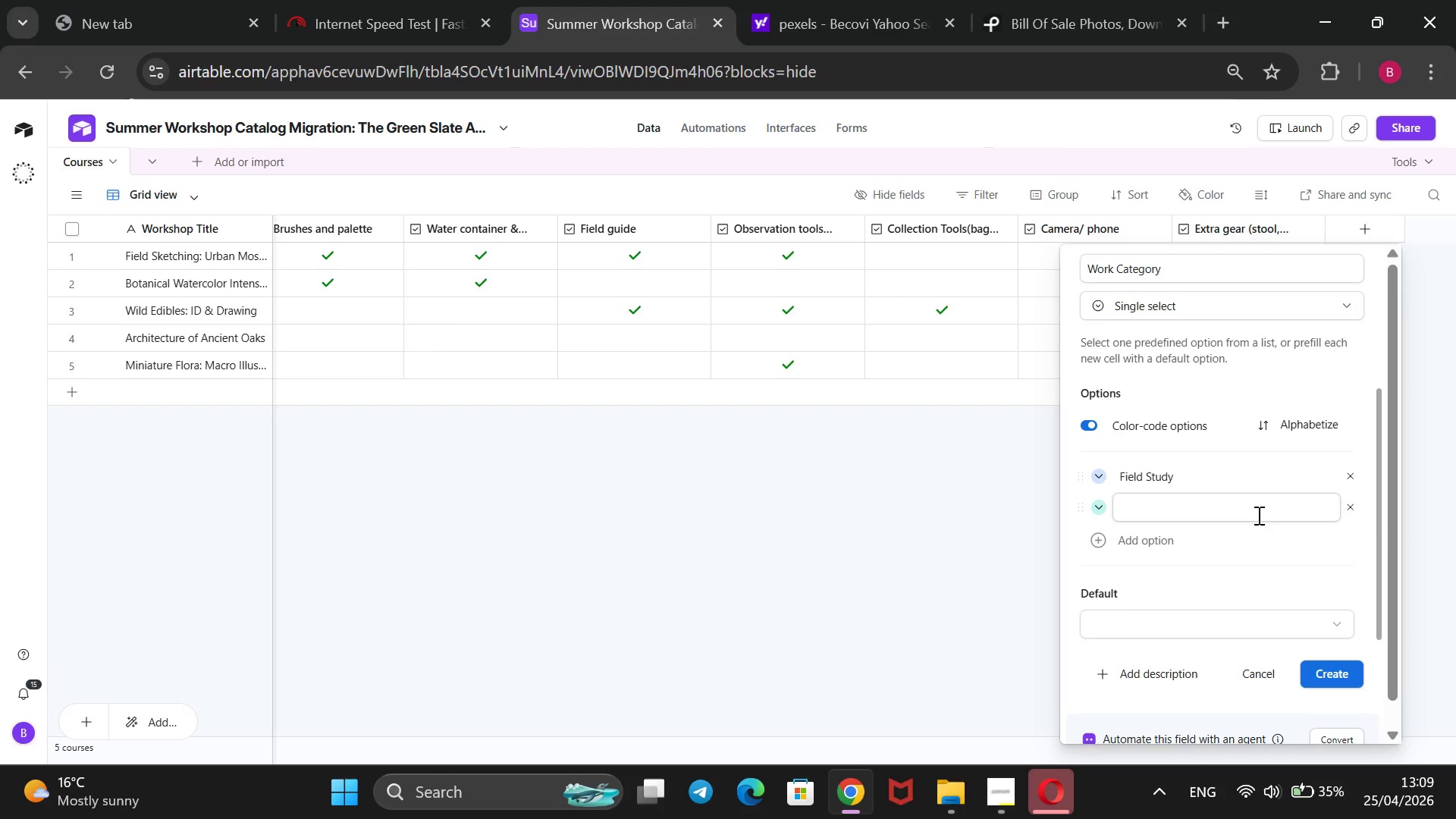 
left_click([1255, 515])
 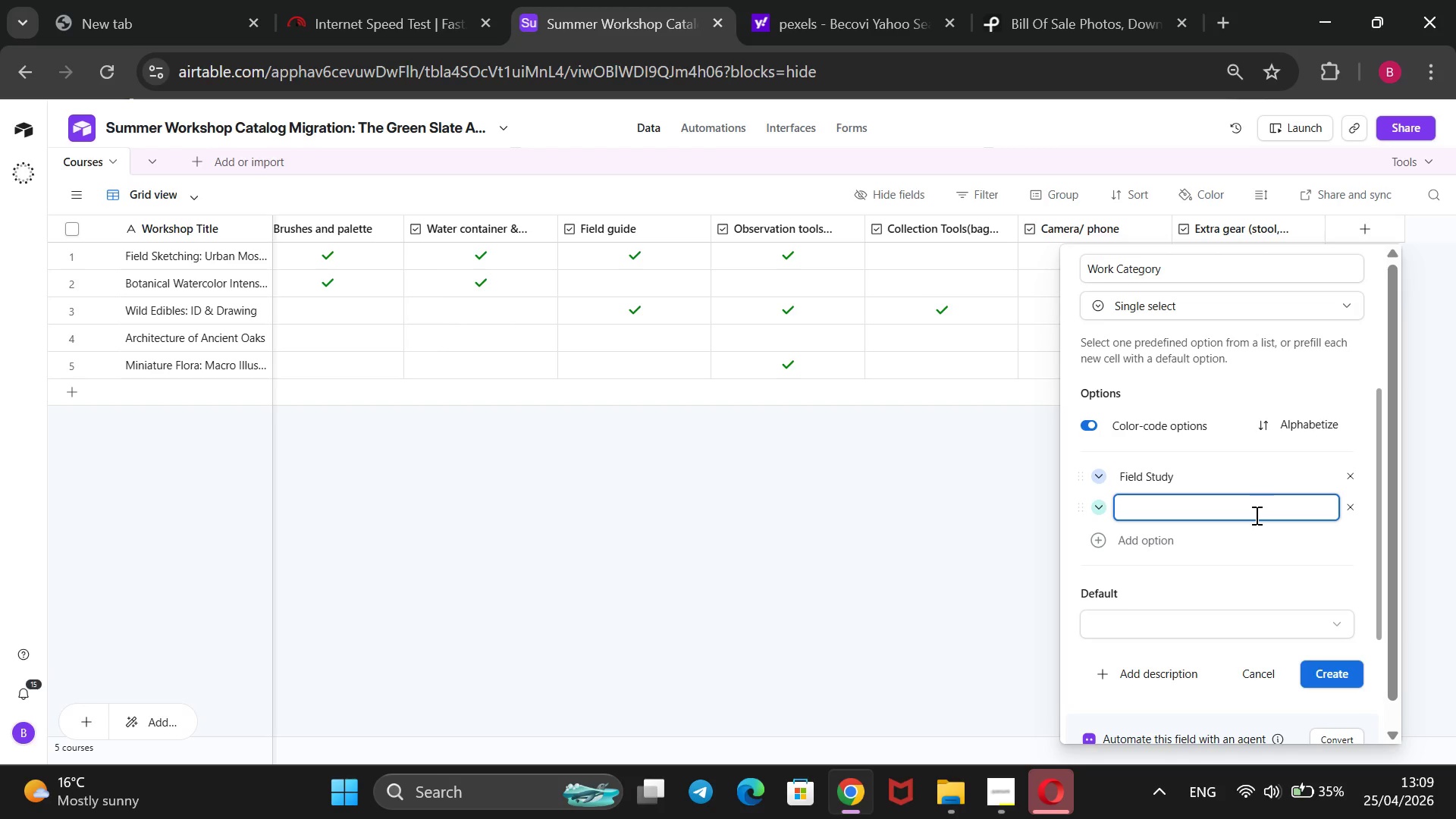 
type(Painitng)
 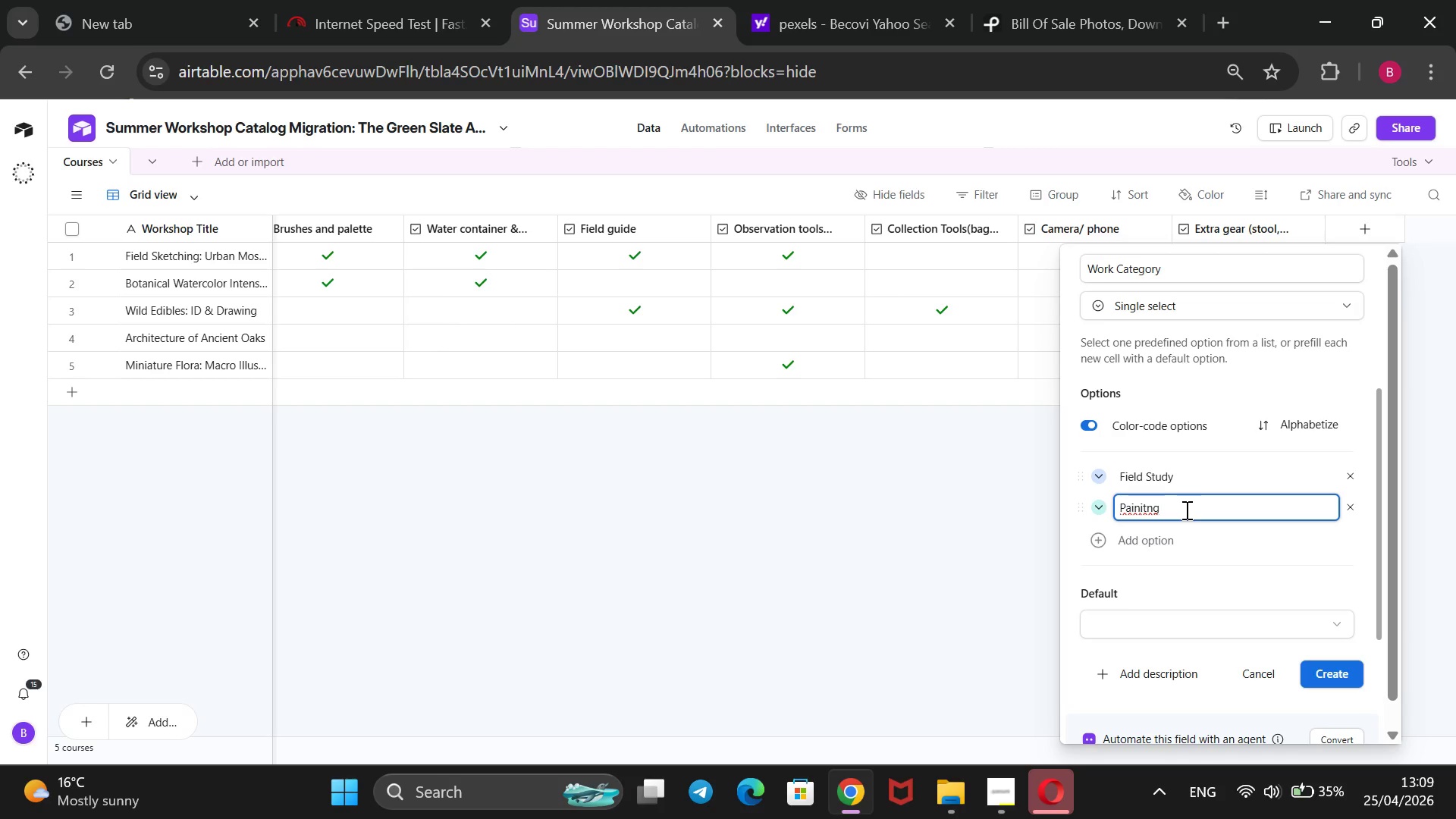 
wait(6.55)
 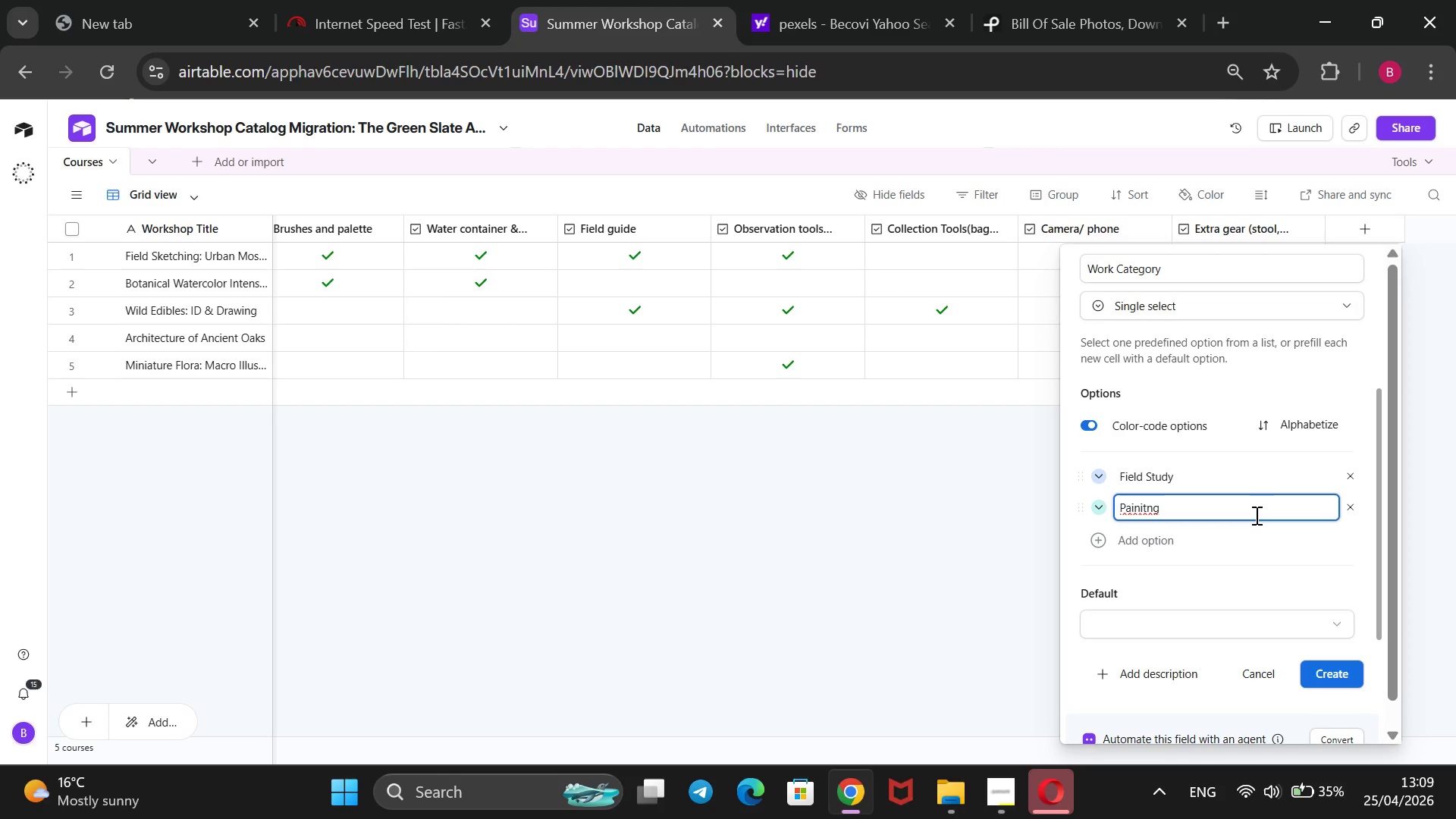 
key(ArrowLeft)
 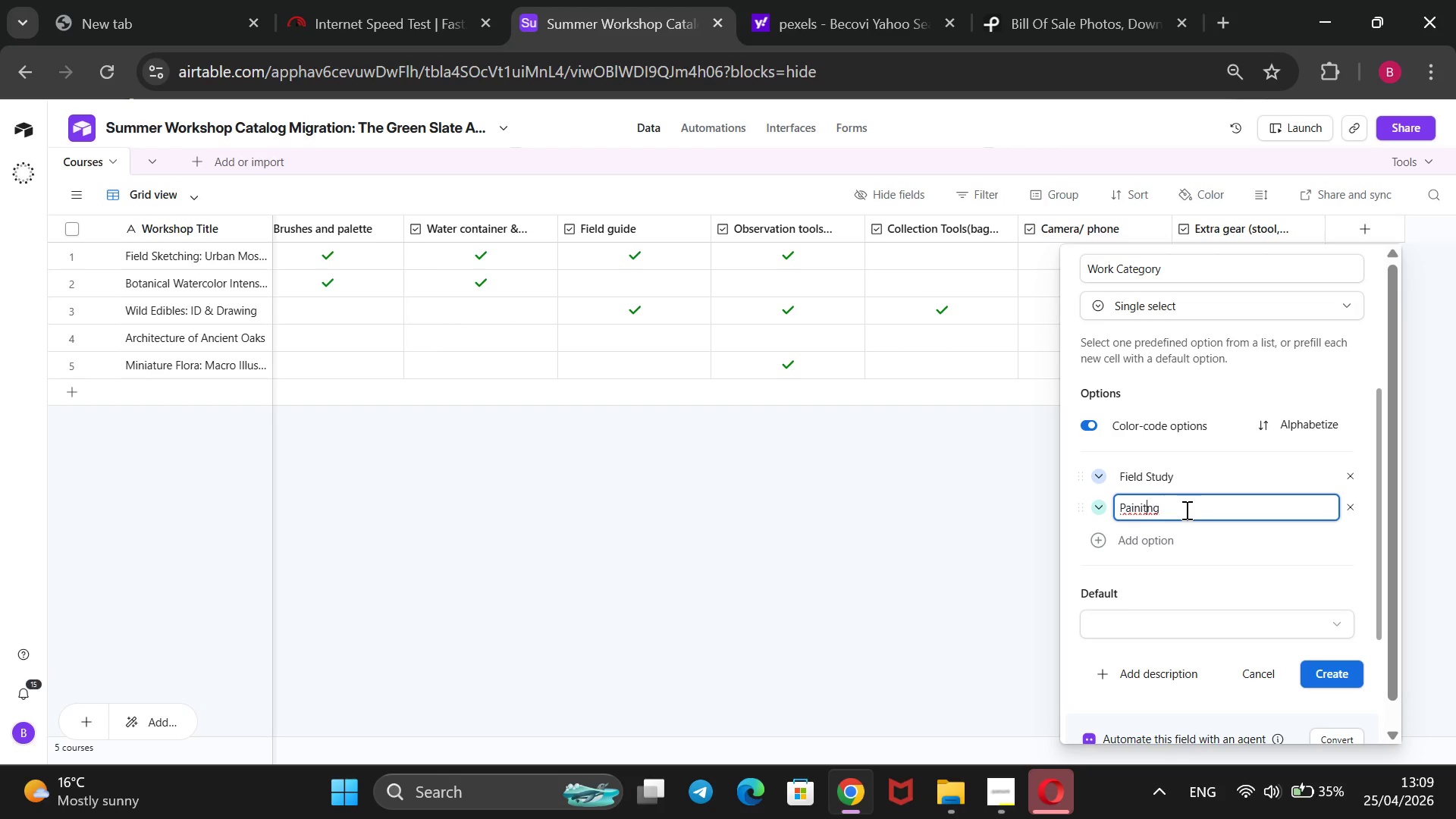 
key(ArrowLeft)
 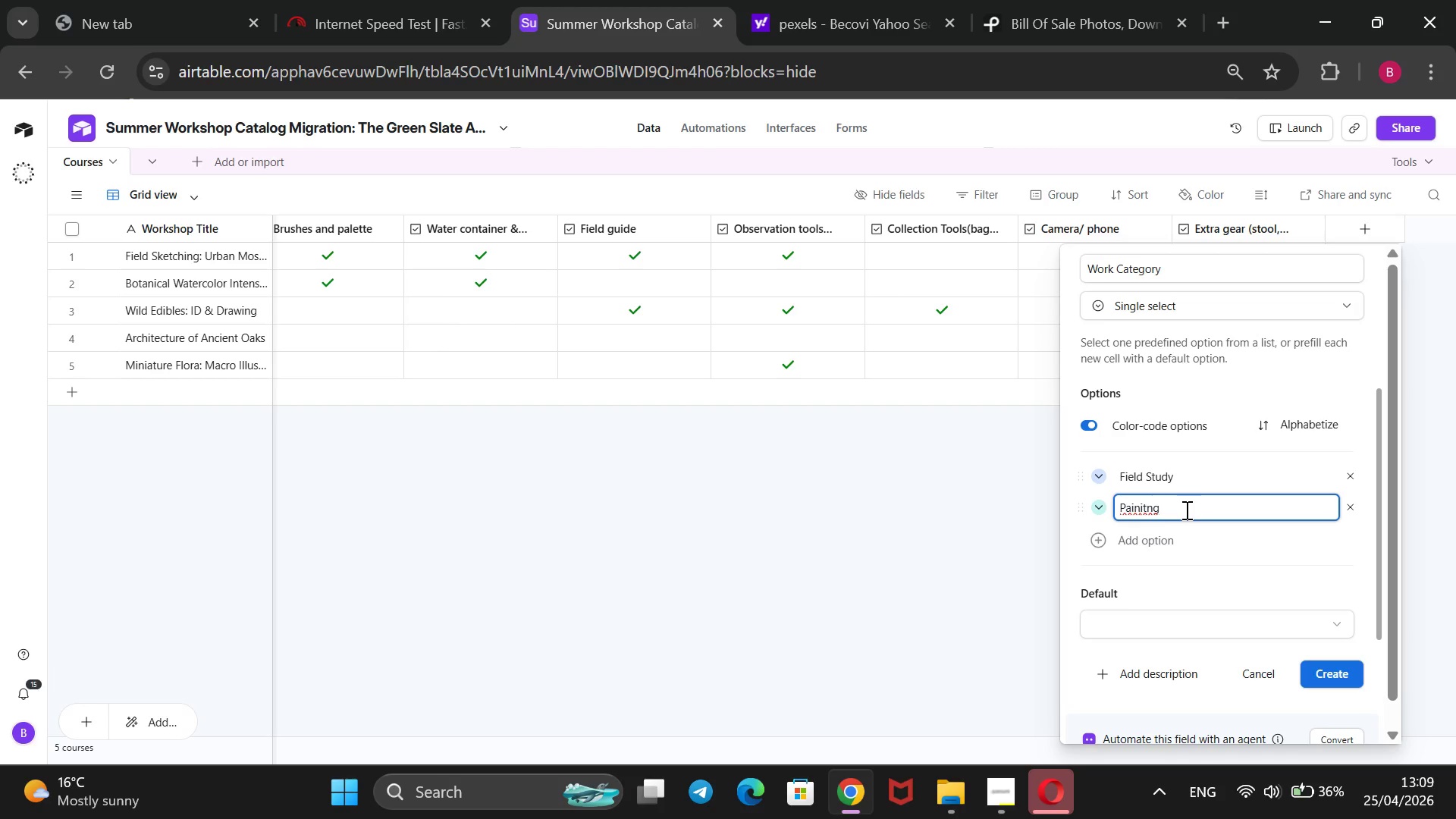 
key(I)
 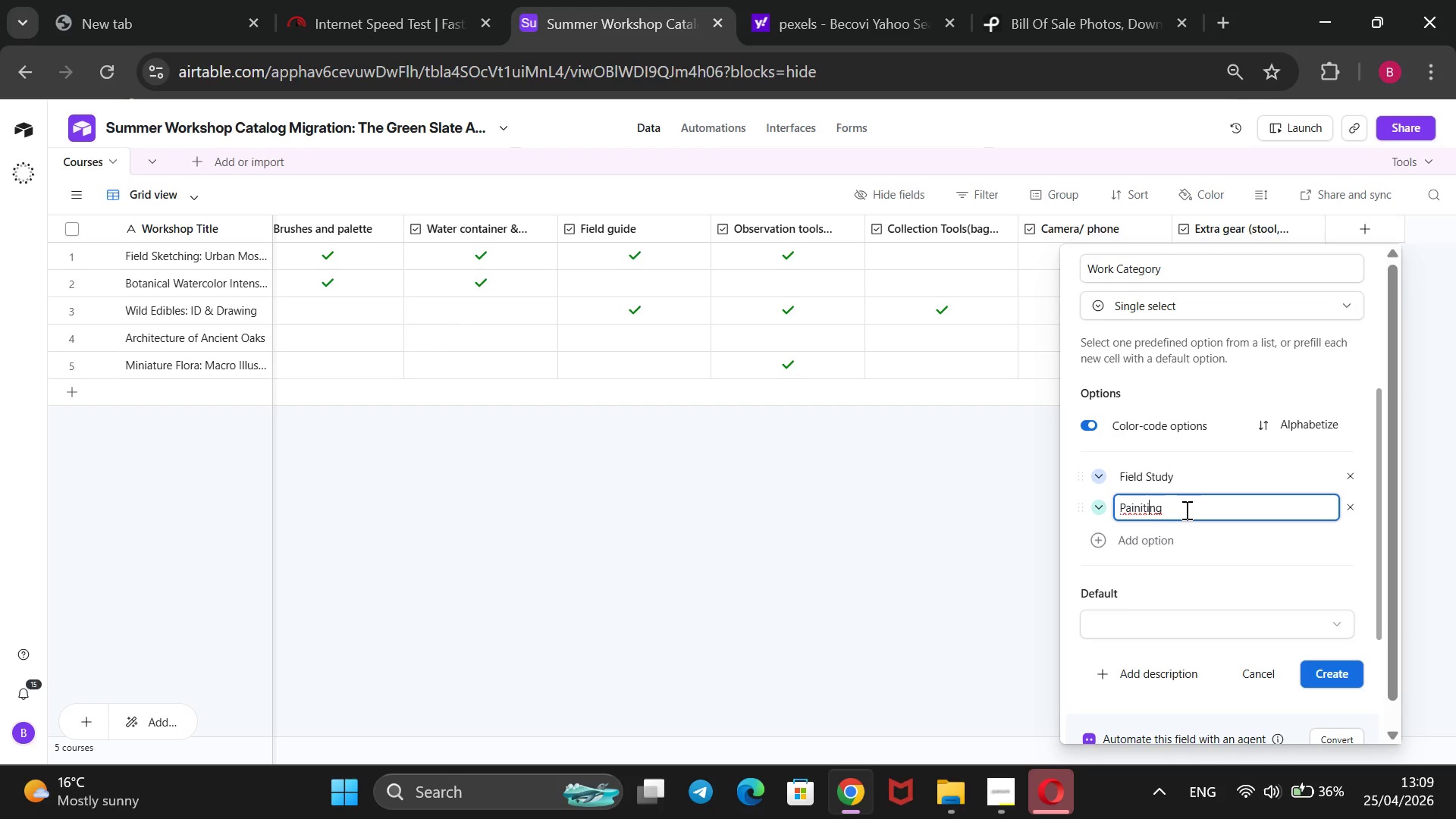 
key(Backspace)
 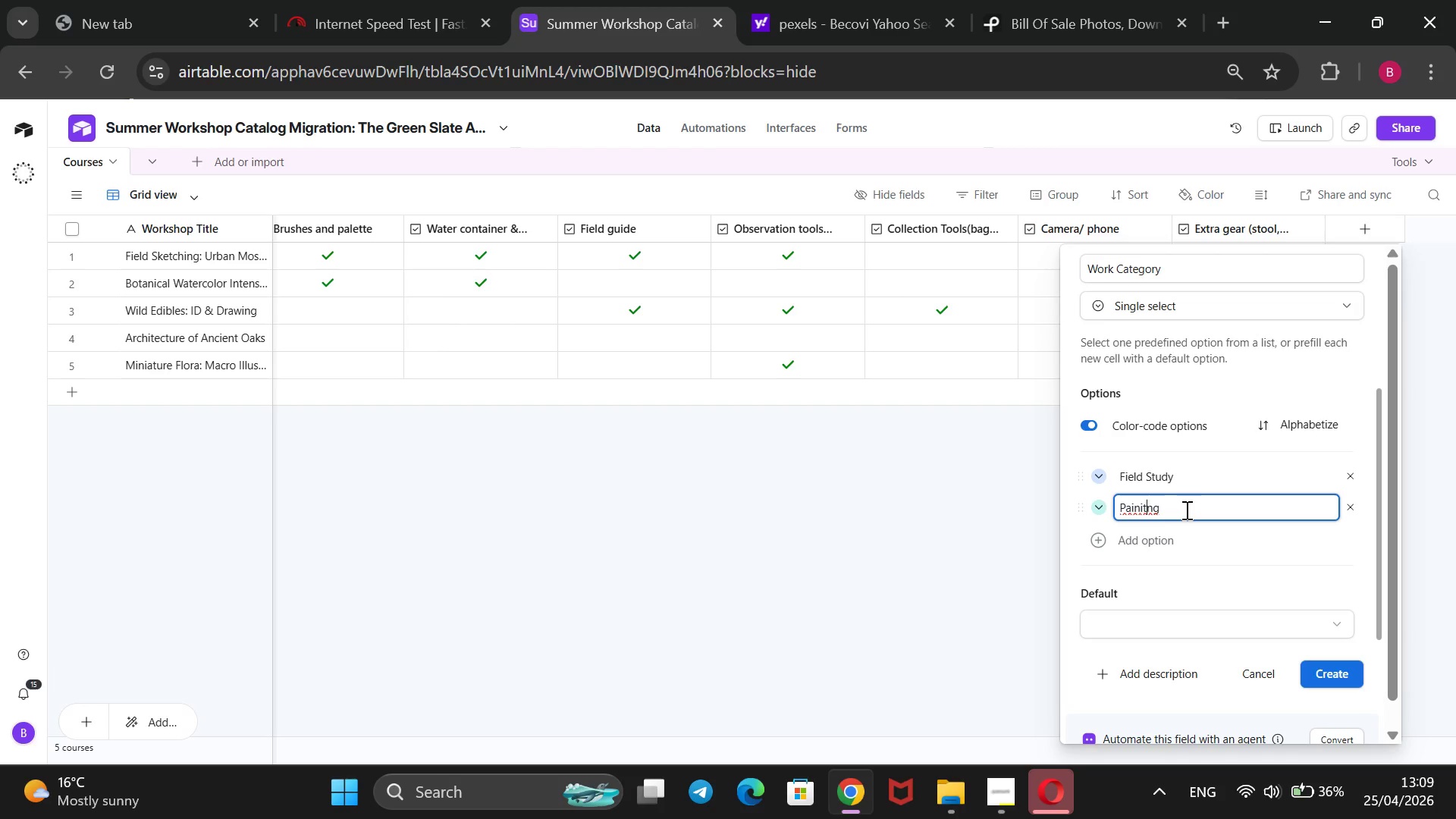 
wait(5.69)
 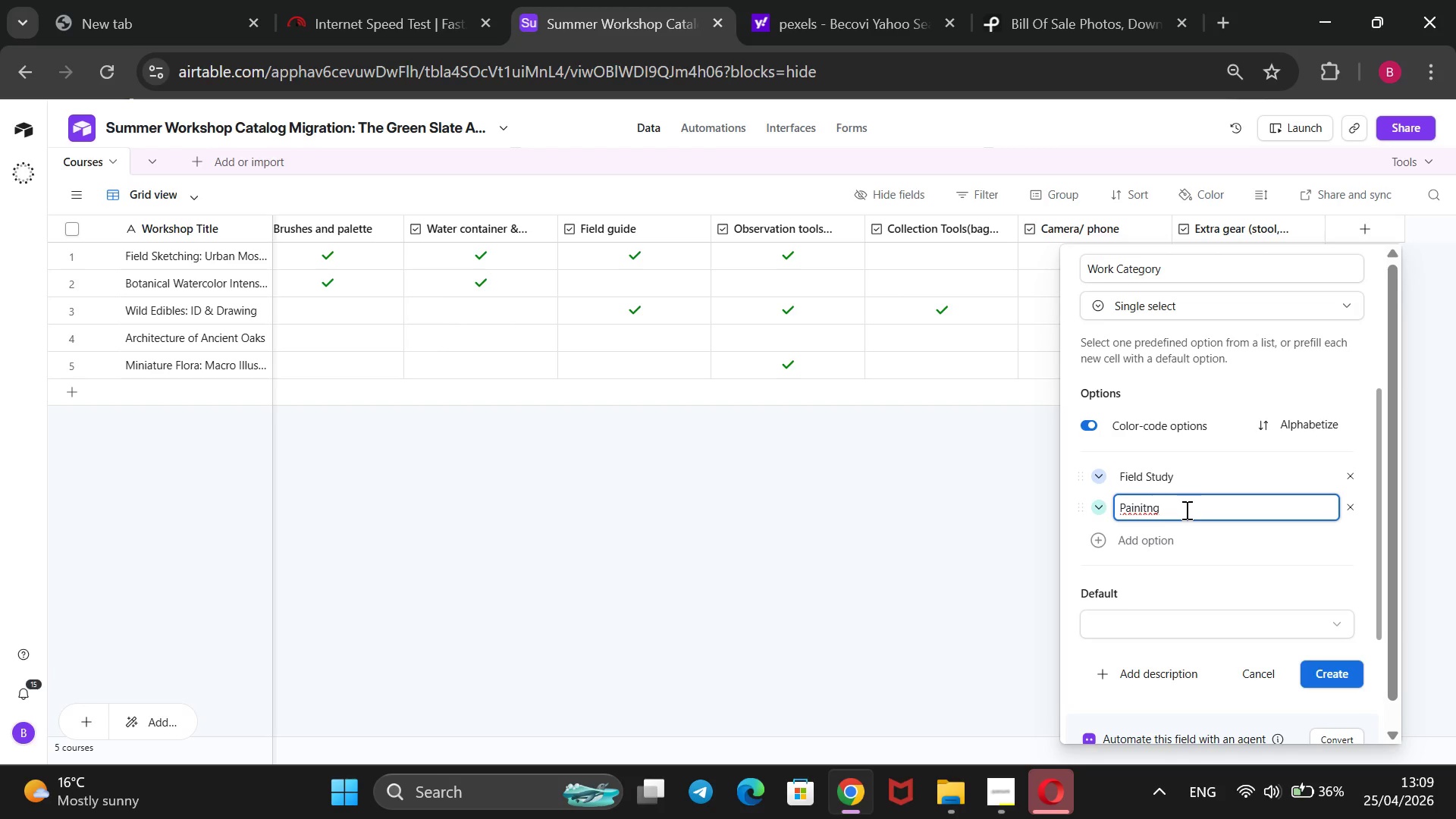 
key(ArrowLeft)
 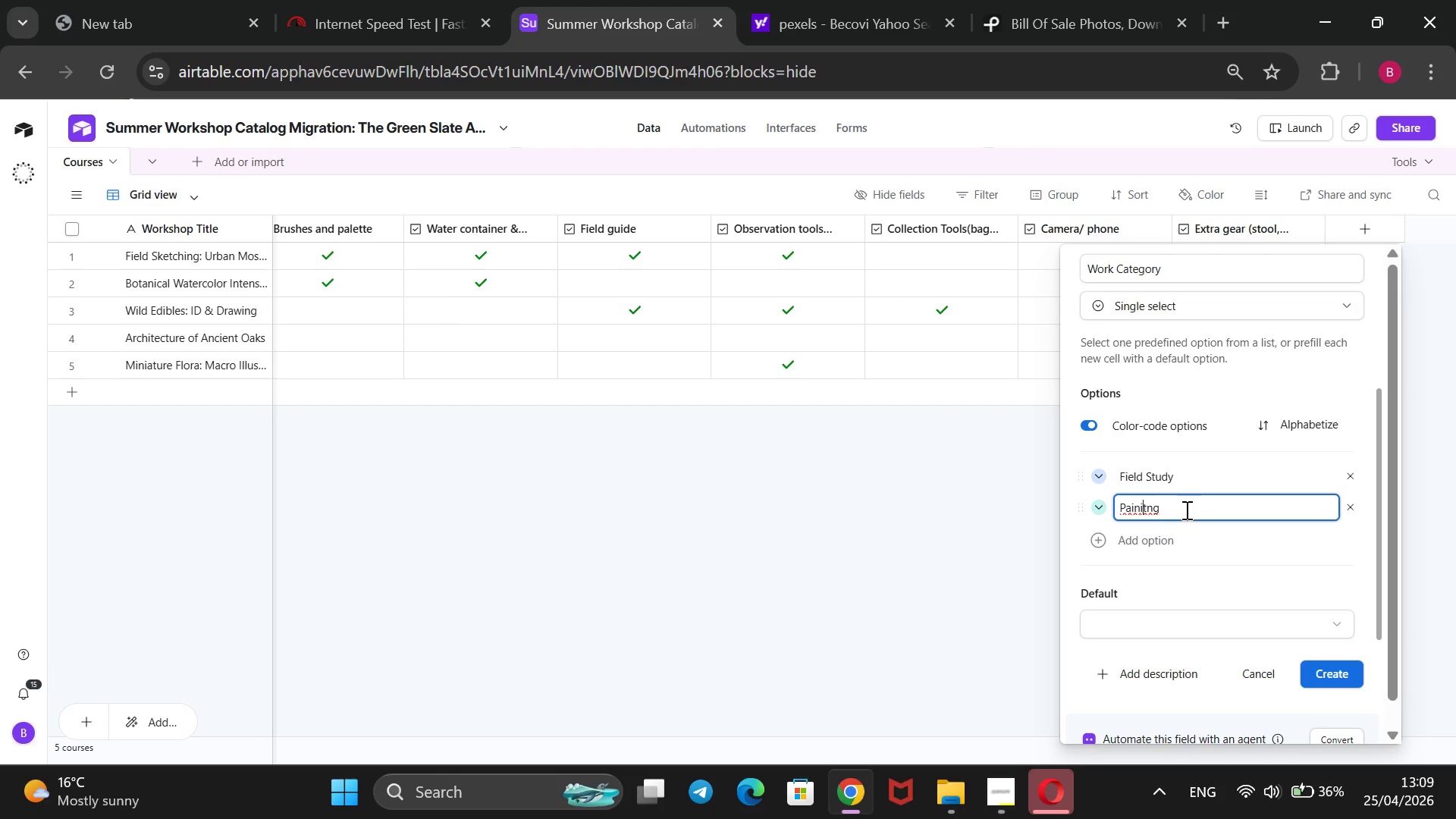 
key(Backspace)
 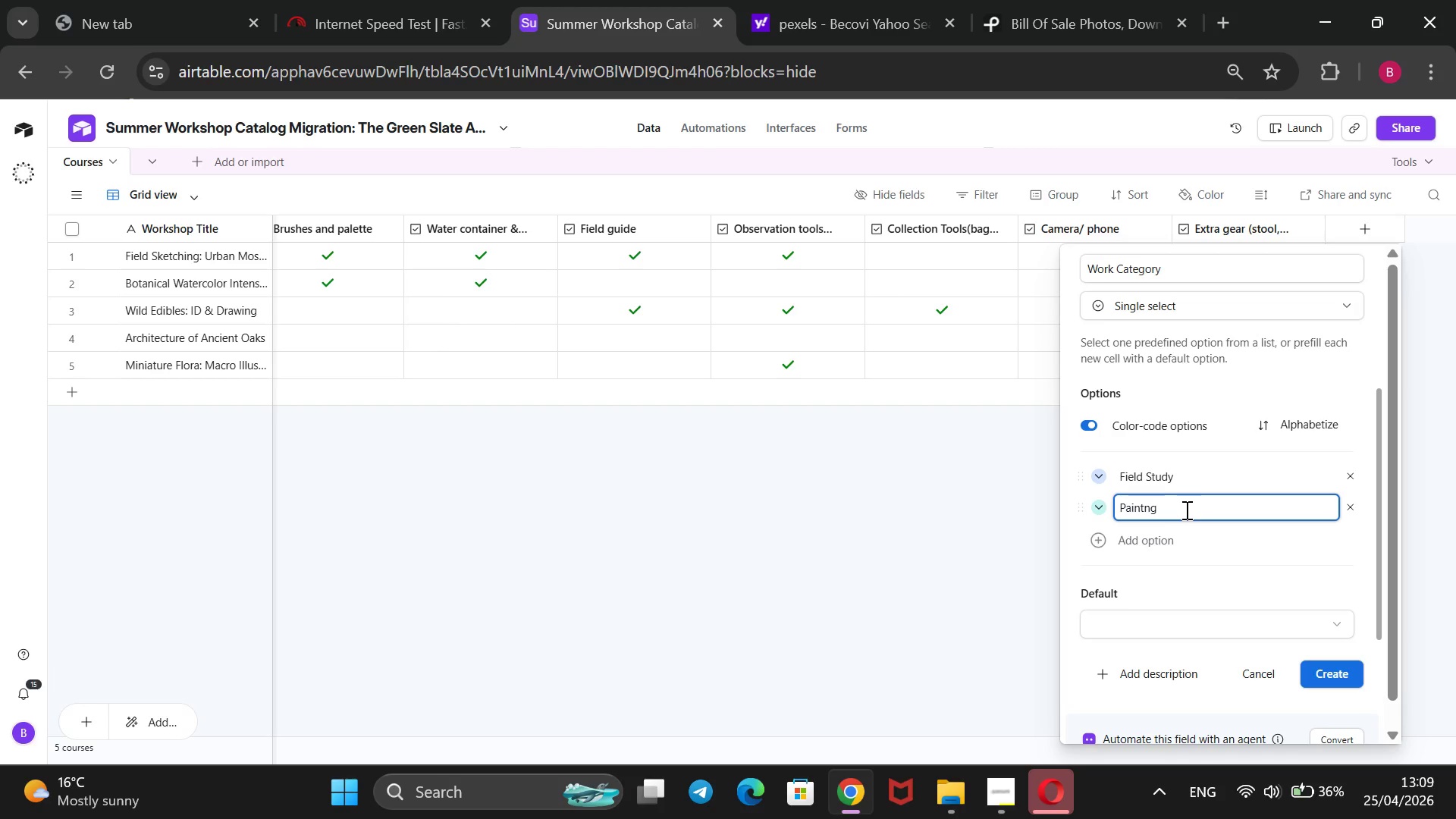 
key(ArrowRight)
 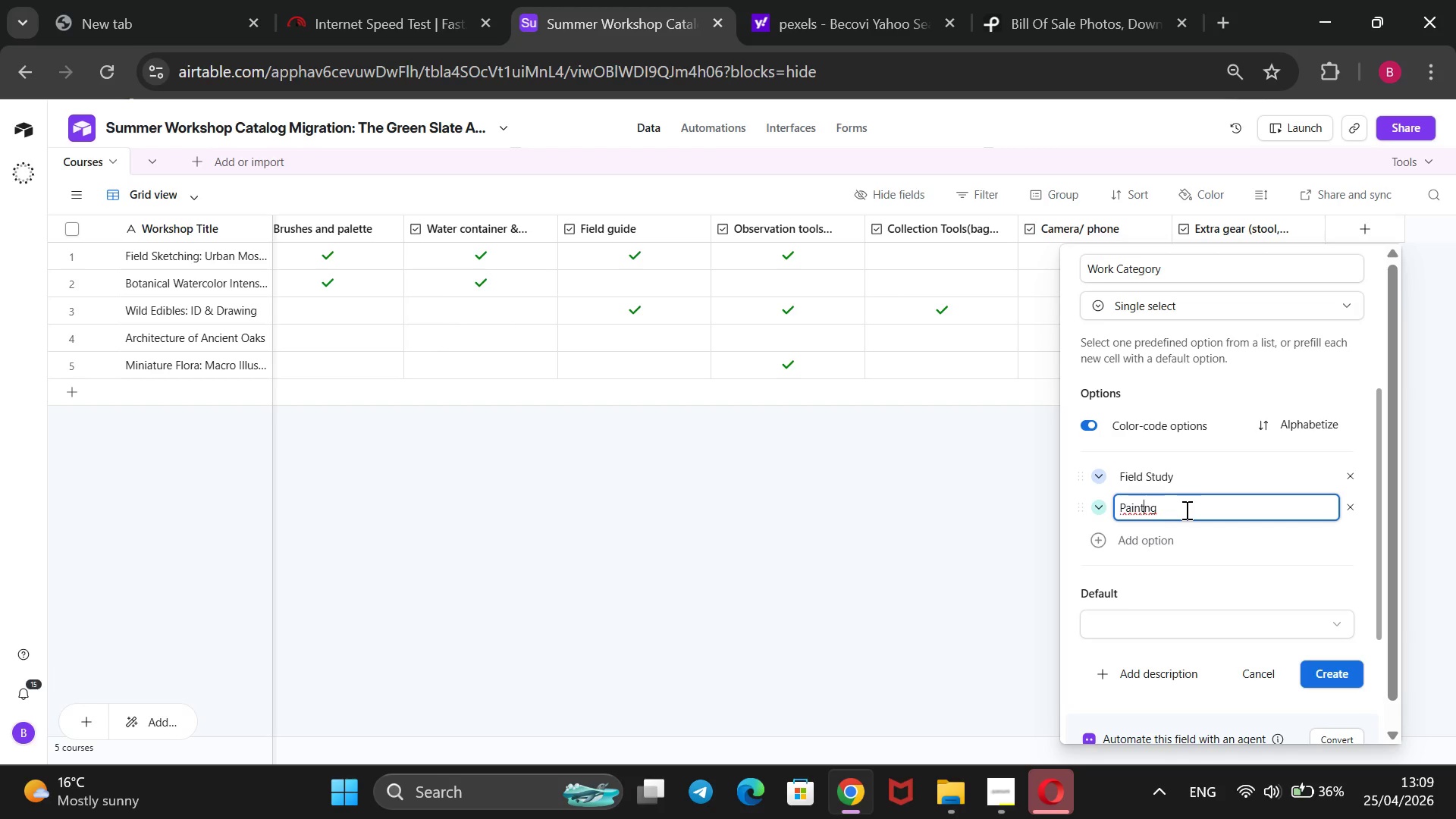 
key(I)
 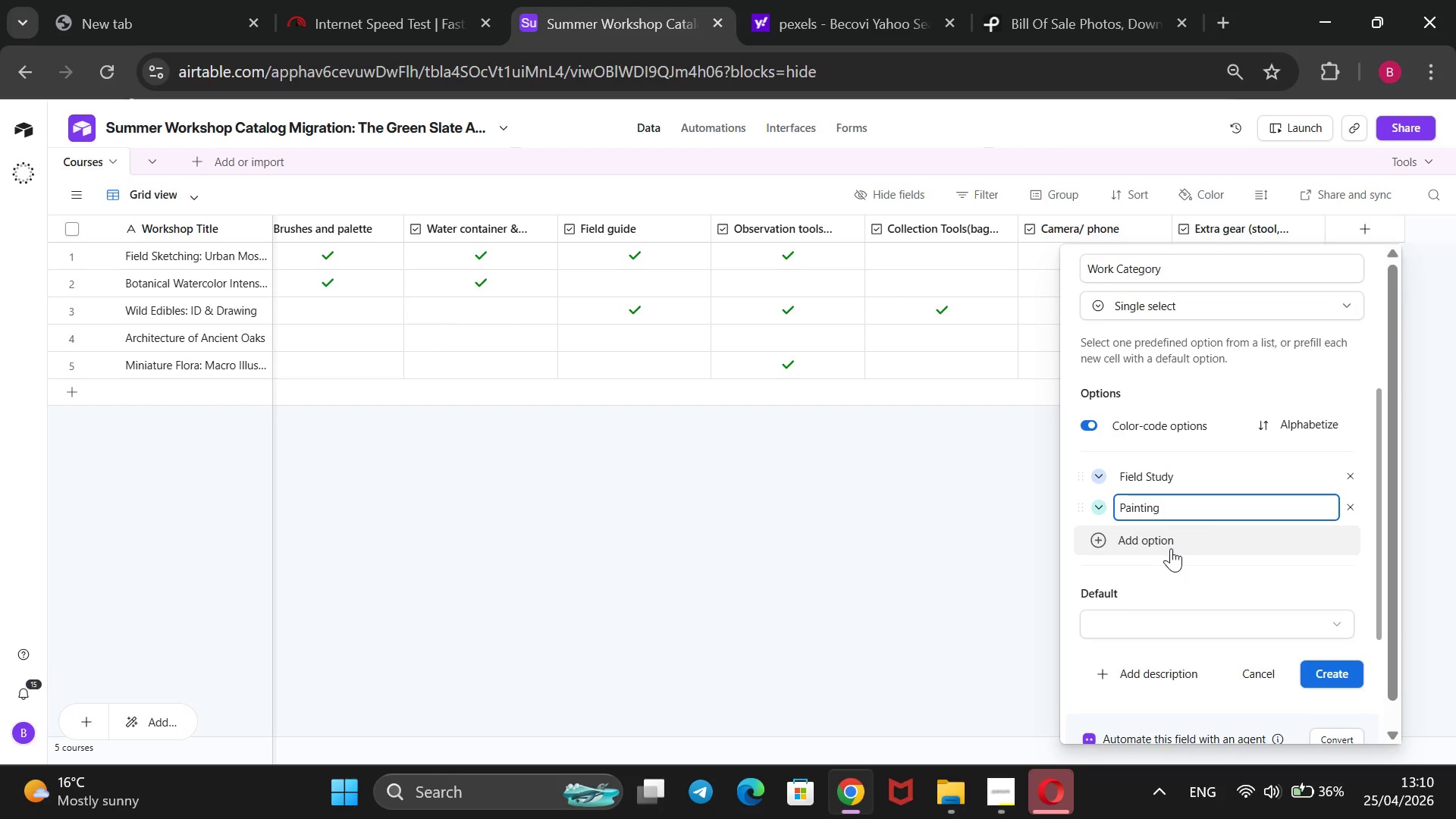 
left_click([1187, 544])
 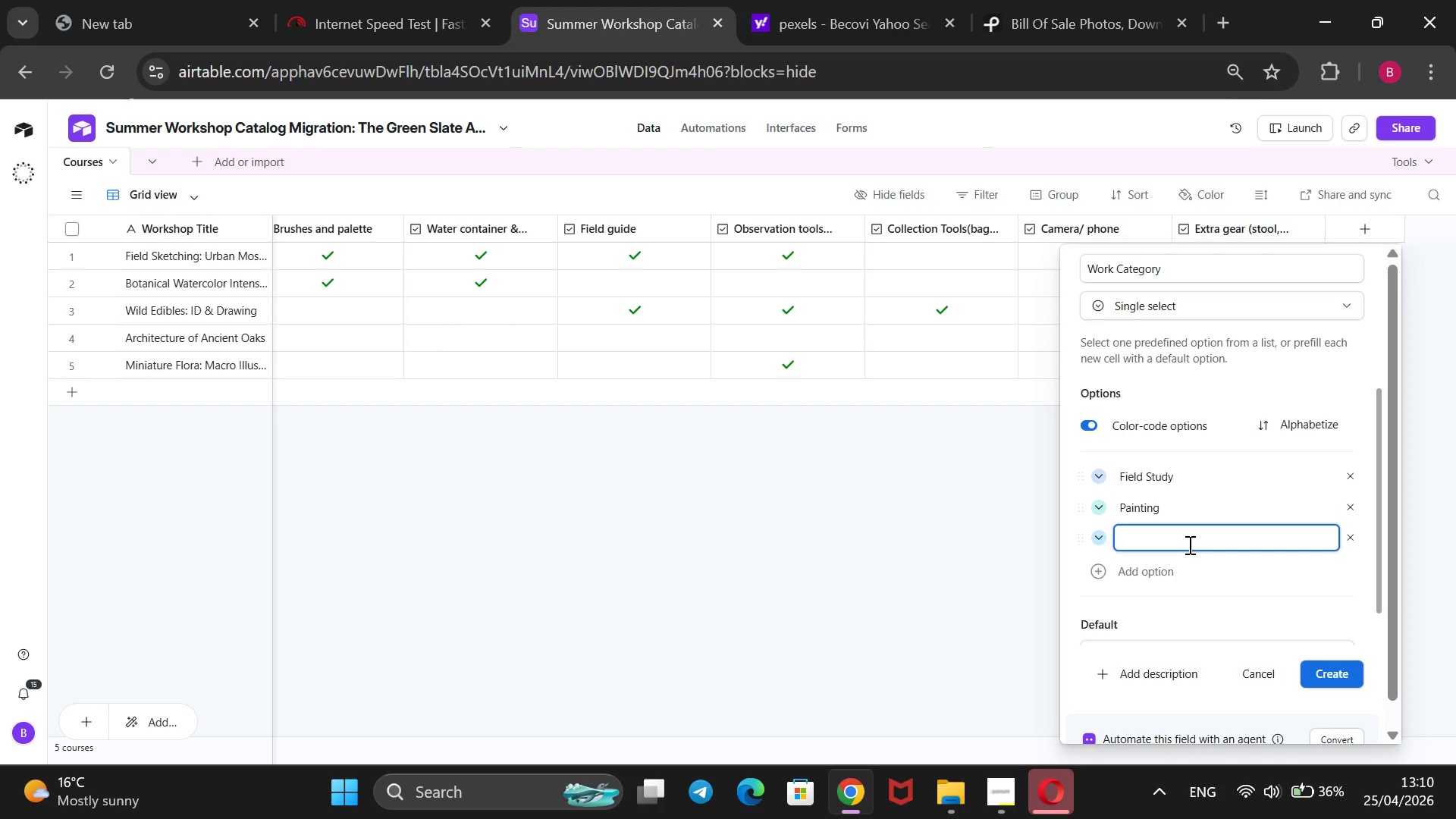 
type(Scientific/ )
 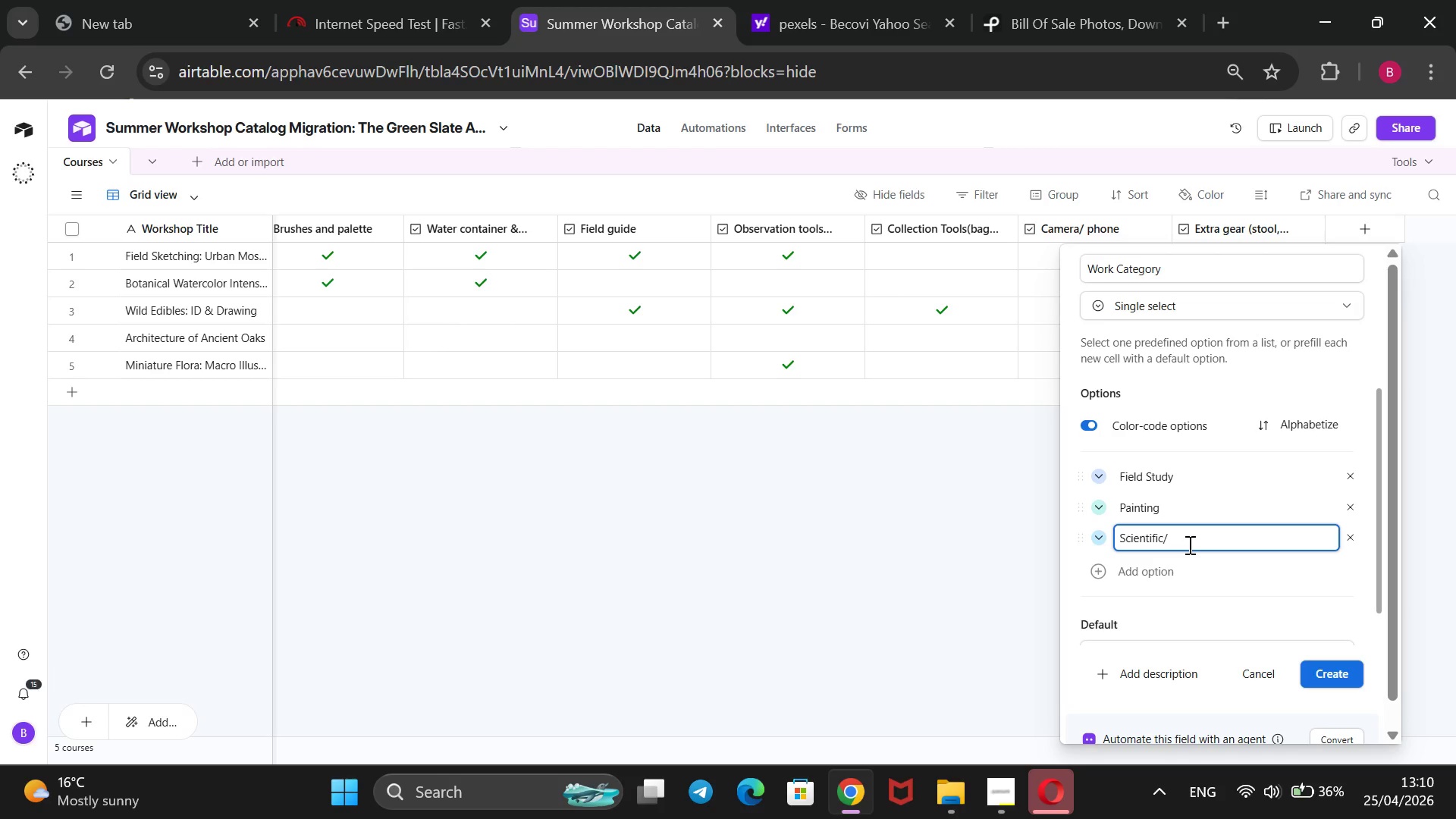 
key(ArrowLeft)
 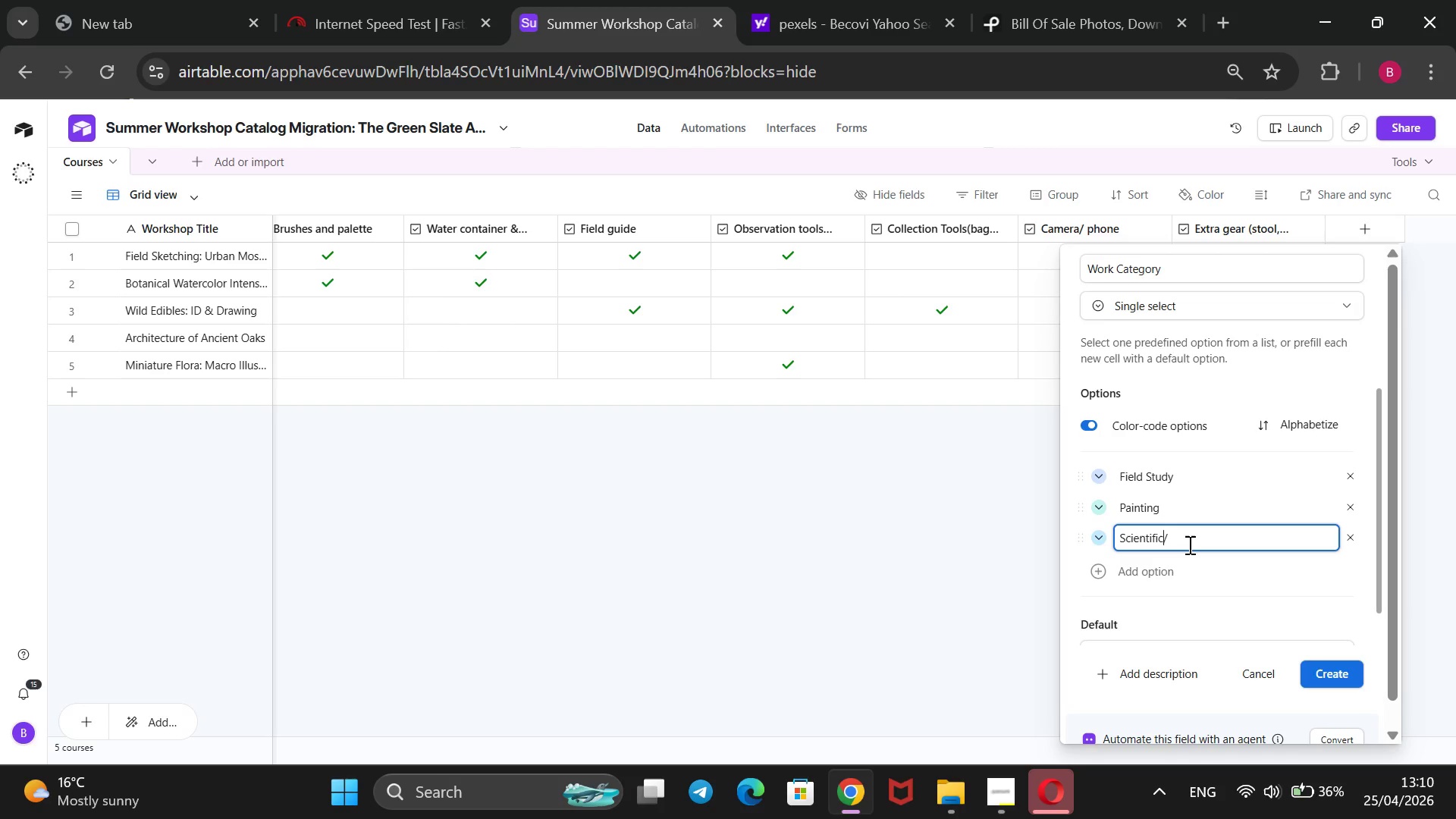 
key(ArrowLeft)
 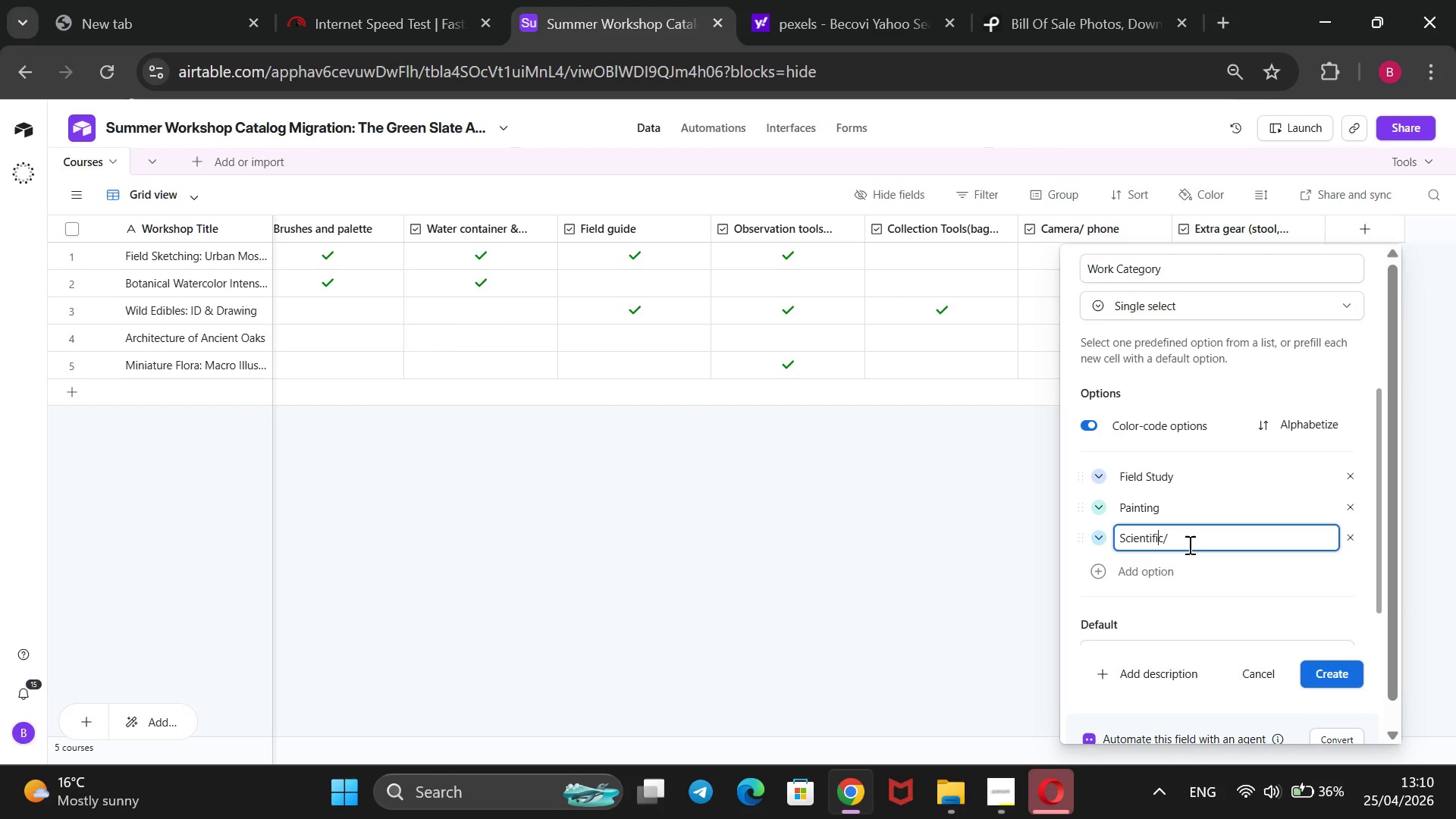 
key(ArrowLeft)
 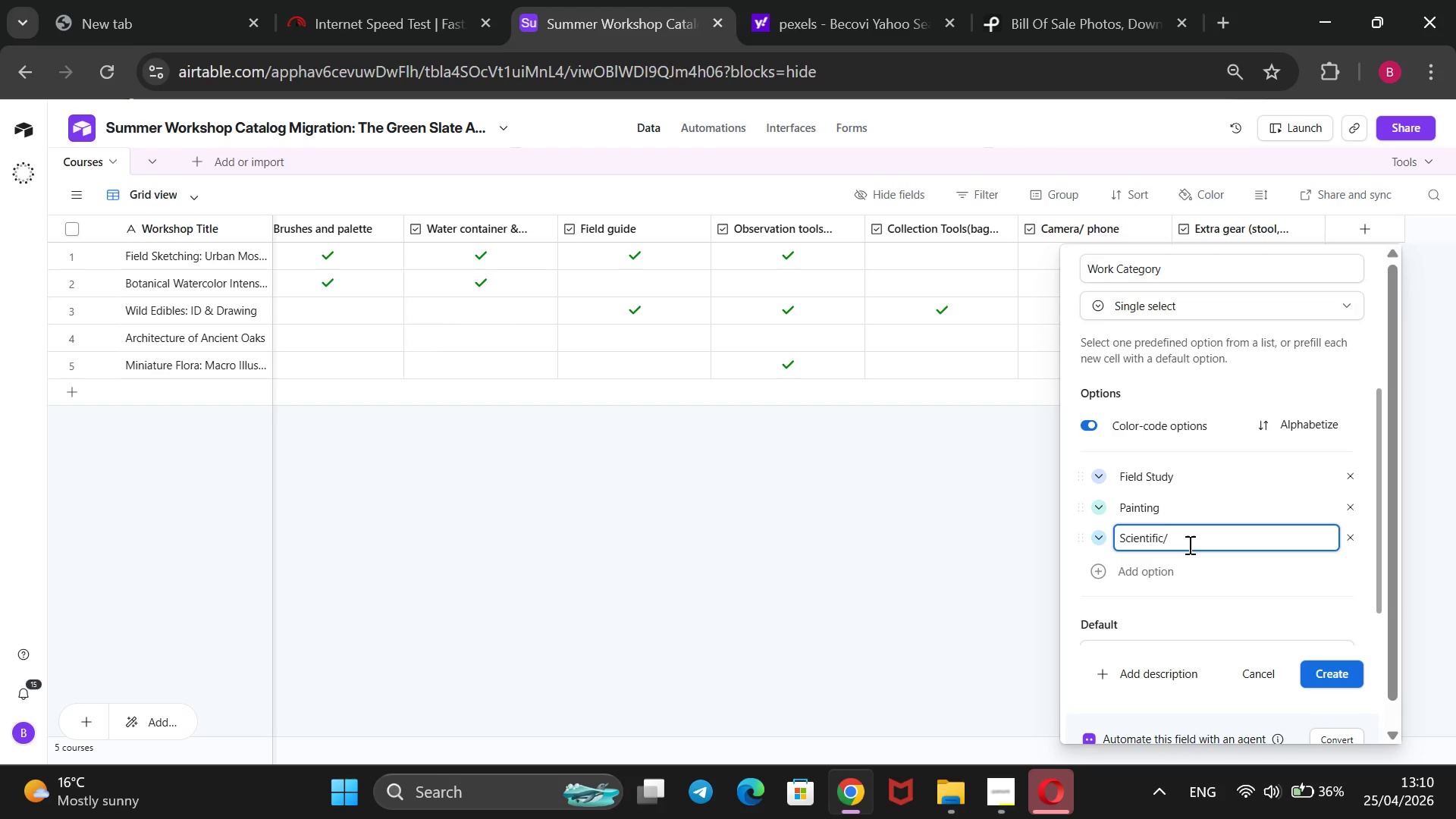 
key(ArrowRight)
 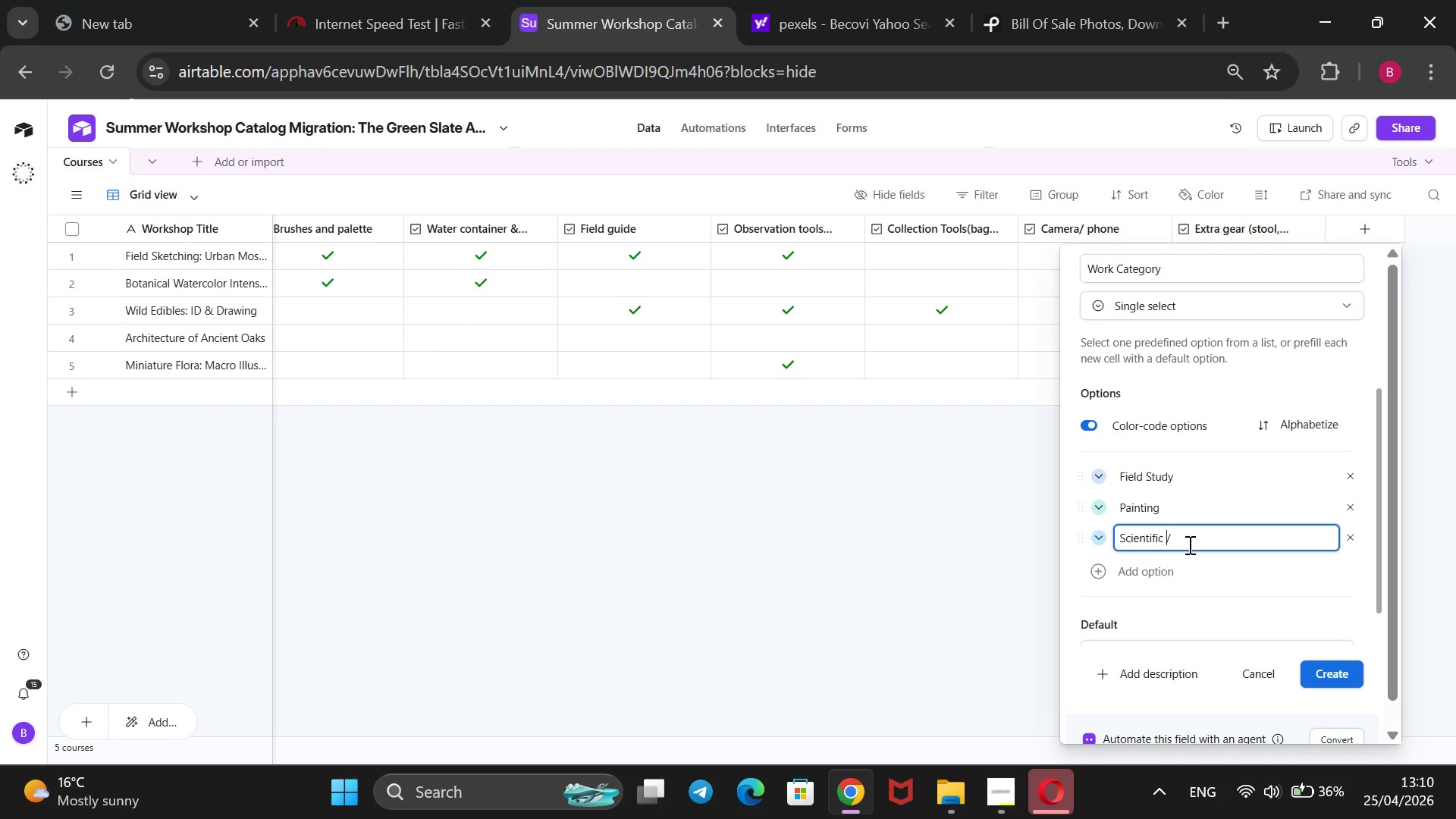 
key(Space)
 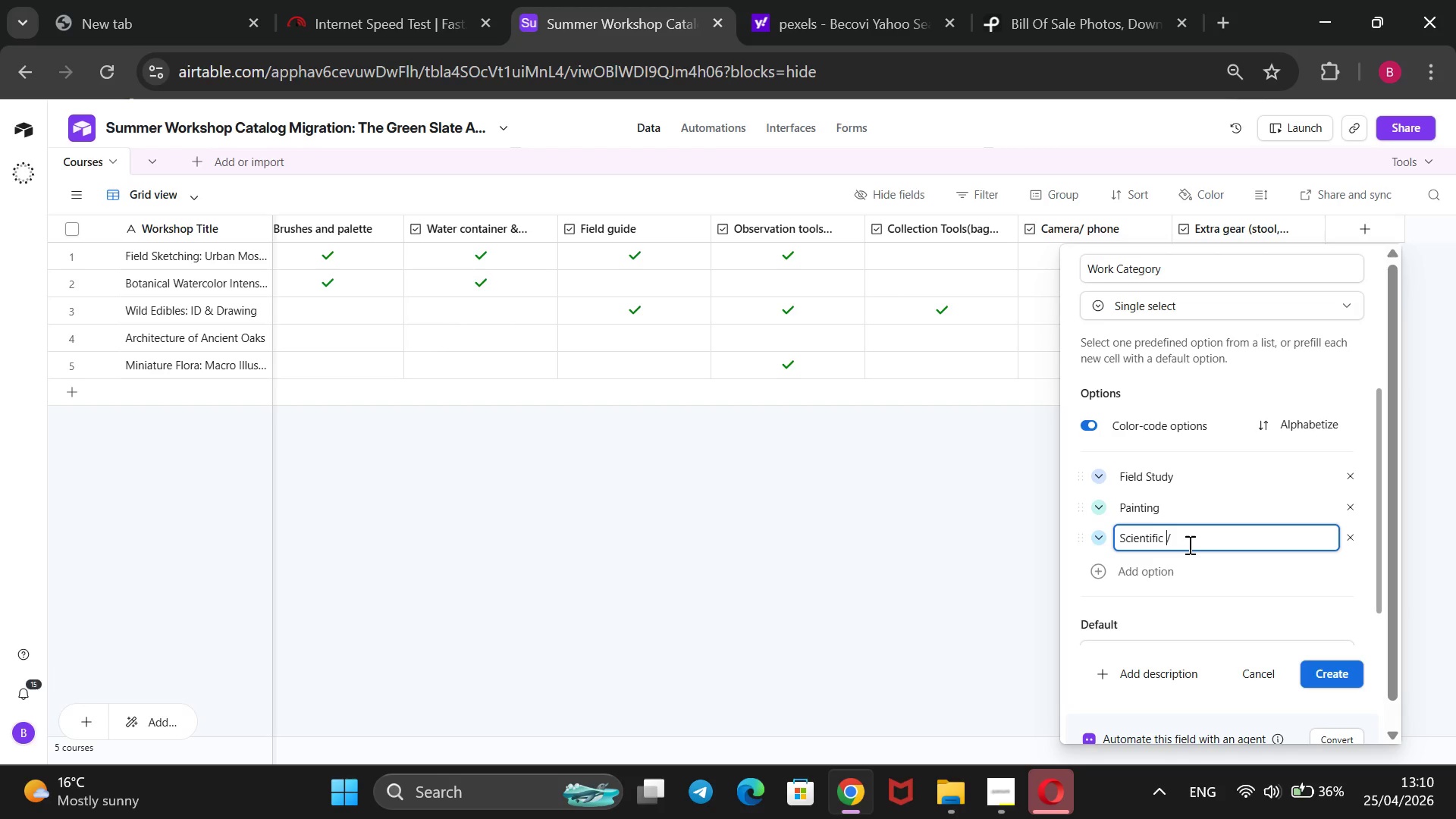 
key(ArrowRight)
 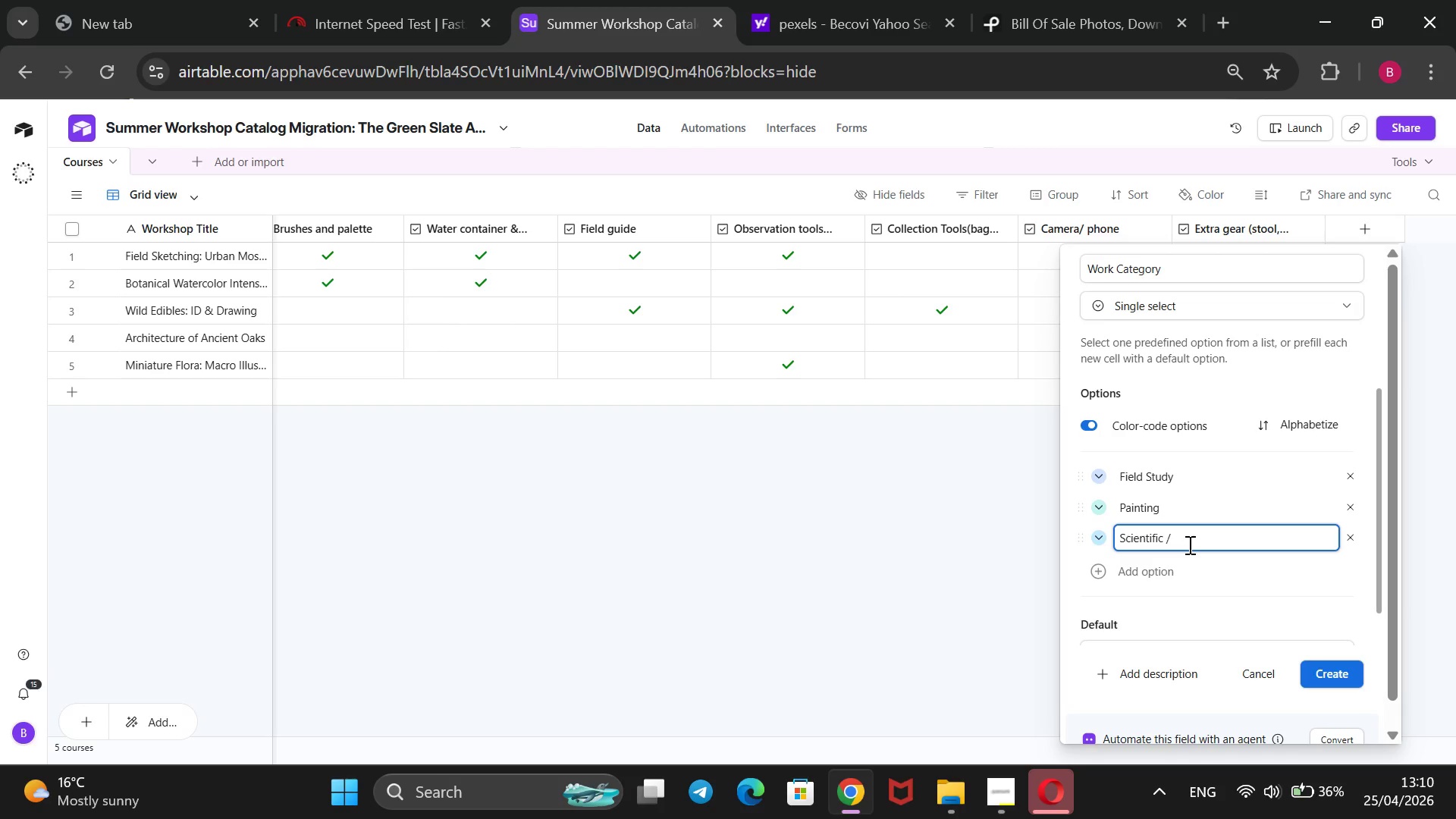 
type( MI)
 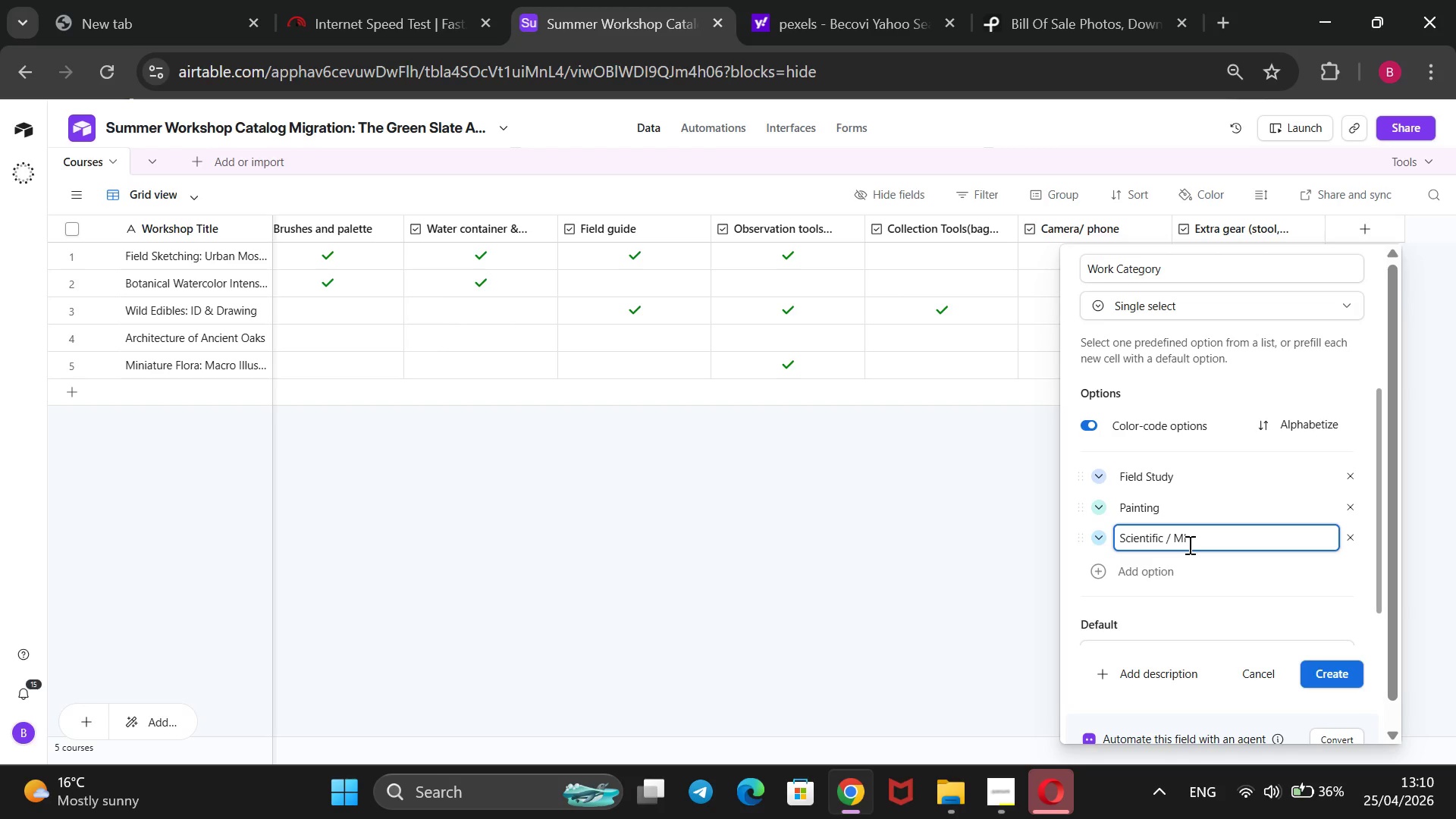 
key(ArrowLeft)
 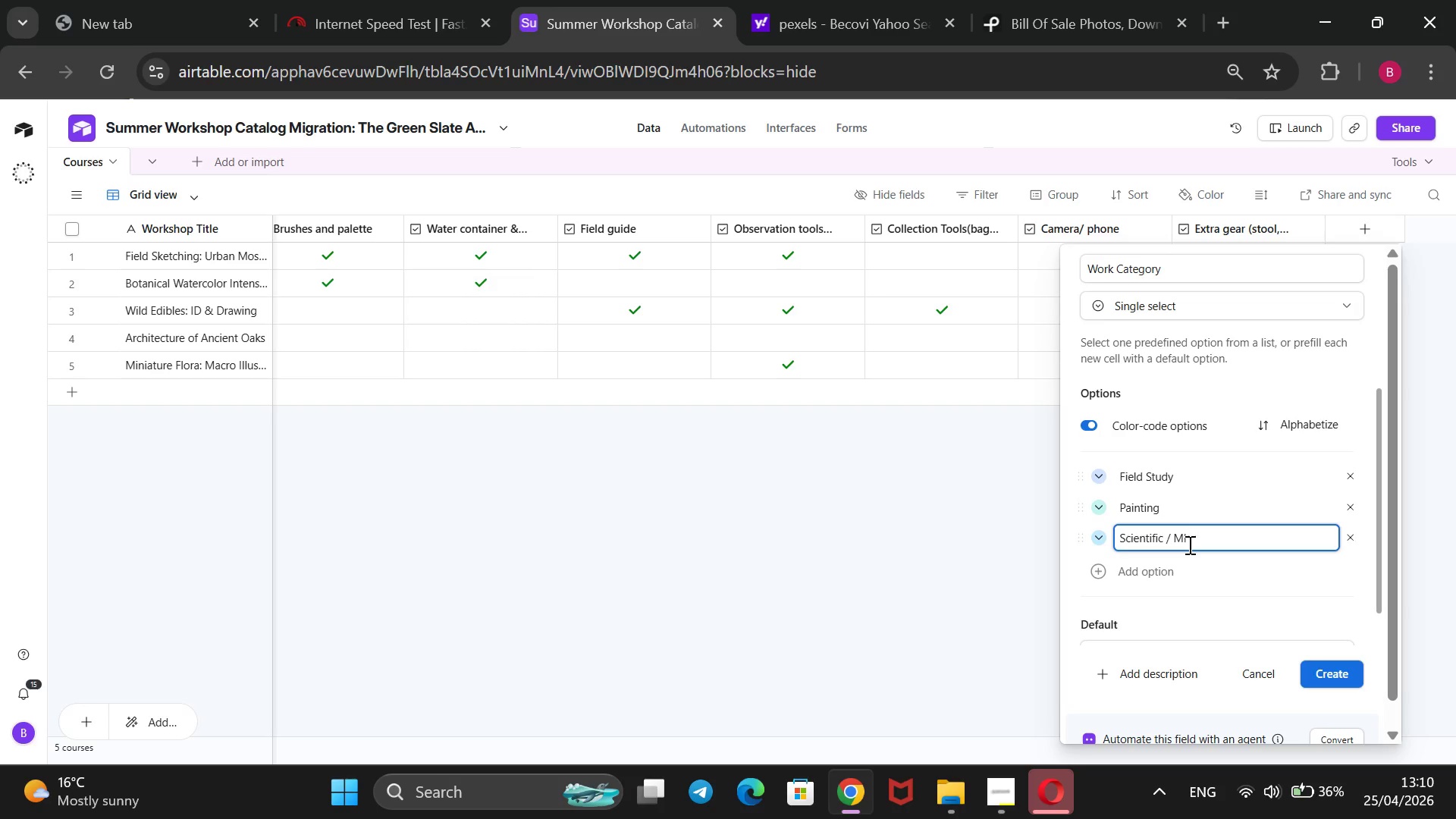 
type(acro )
 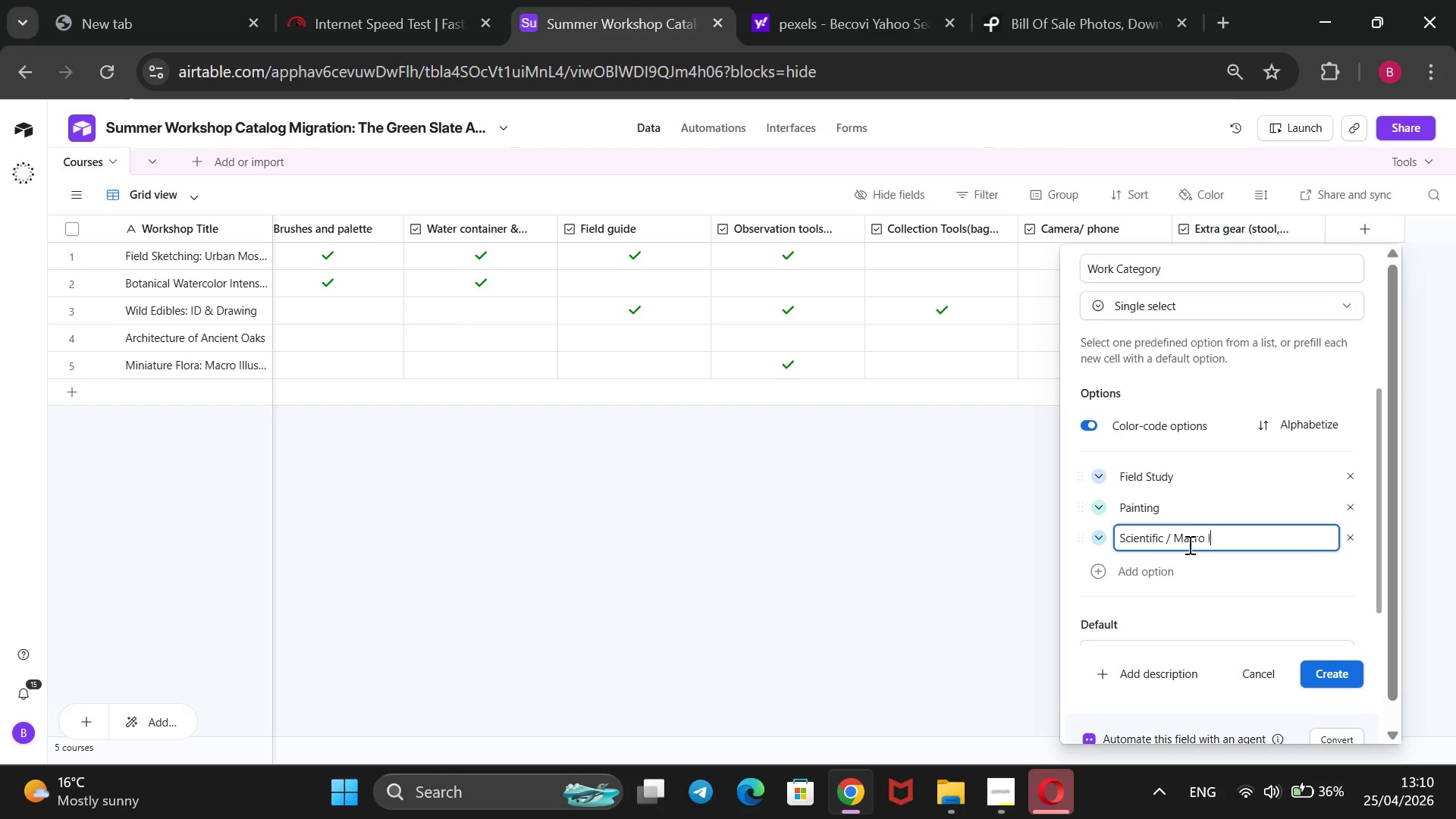 
key(ArrowRight)
 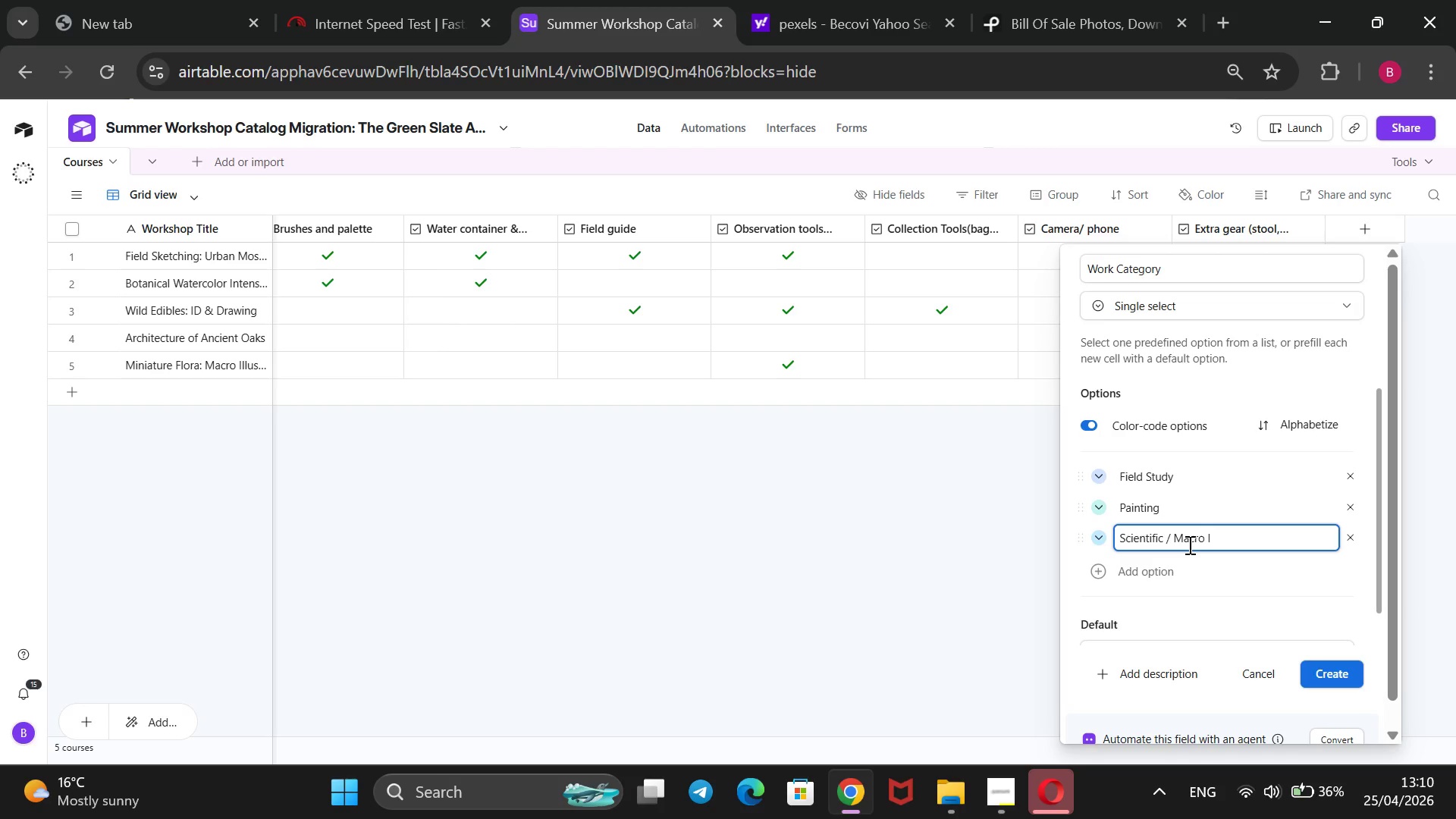 
type(llustration)
 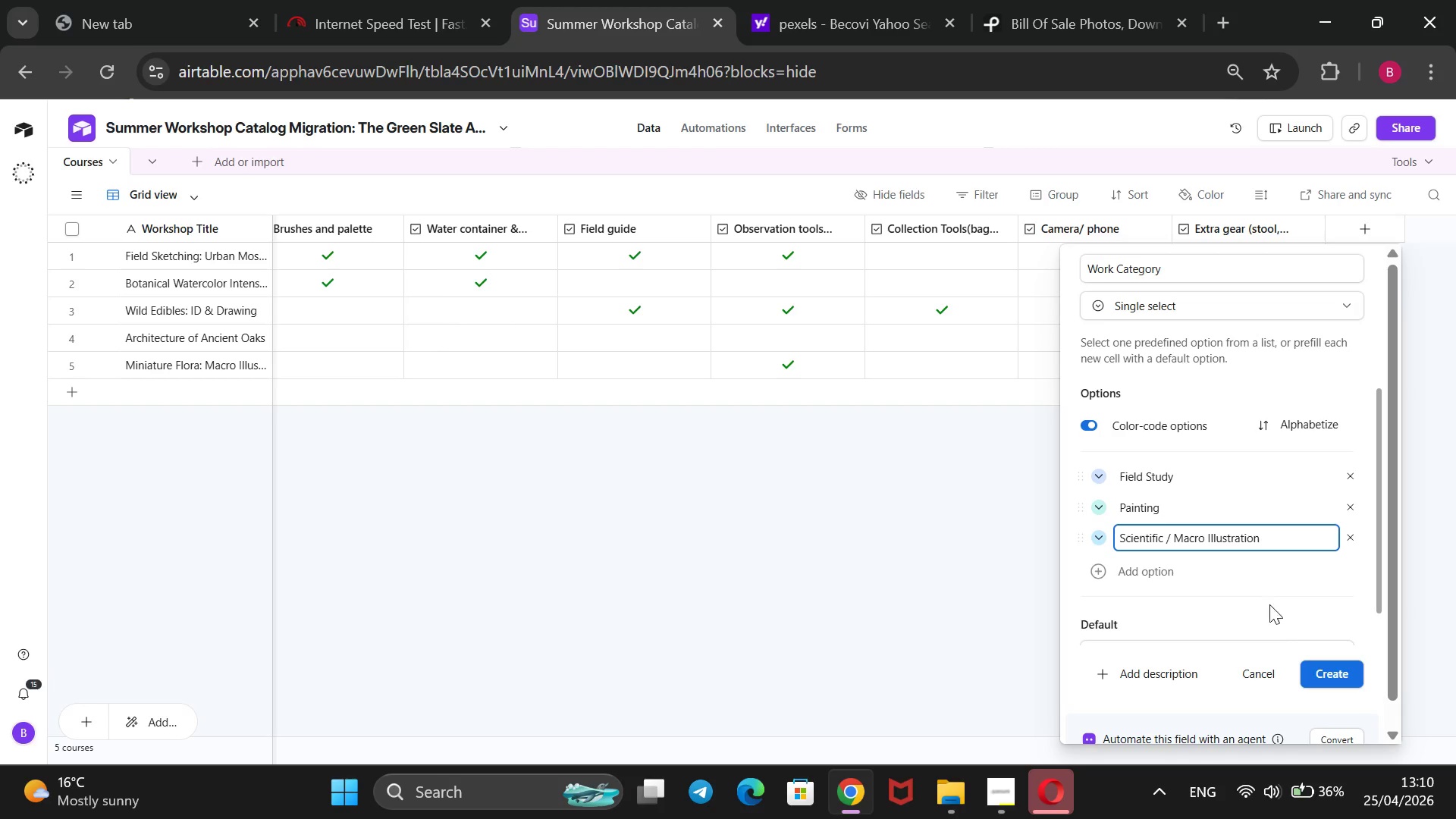 
left_click([1328, 670])
 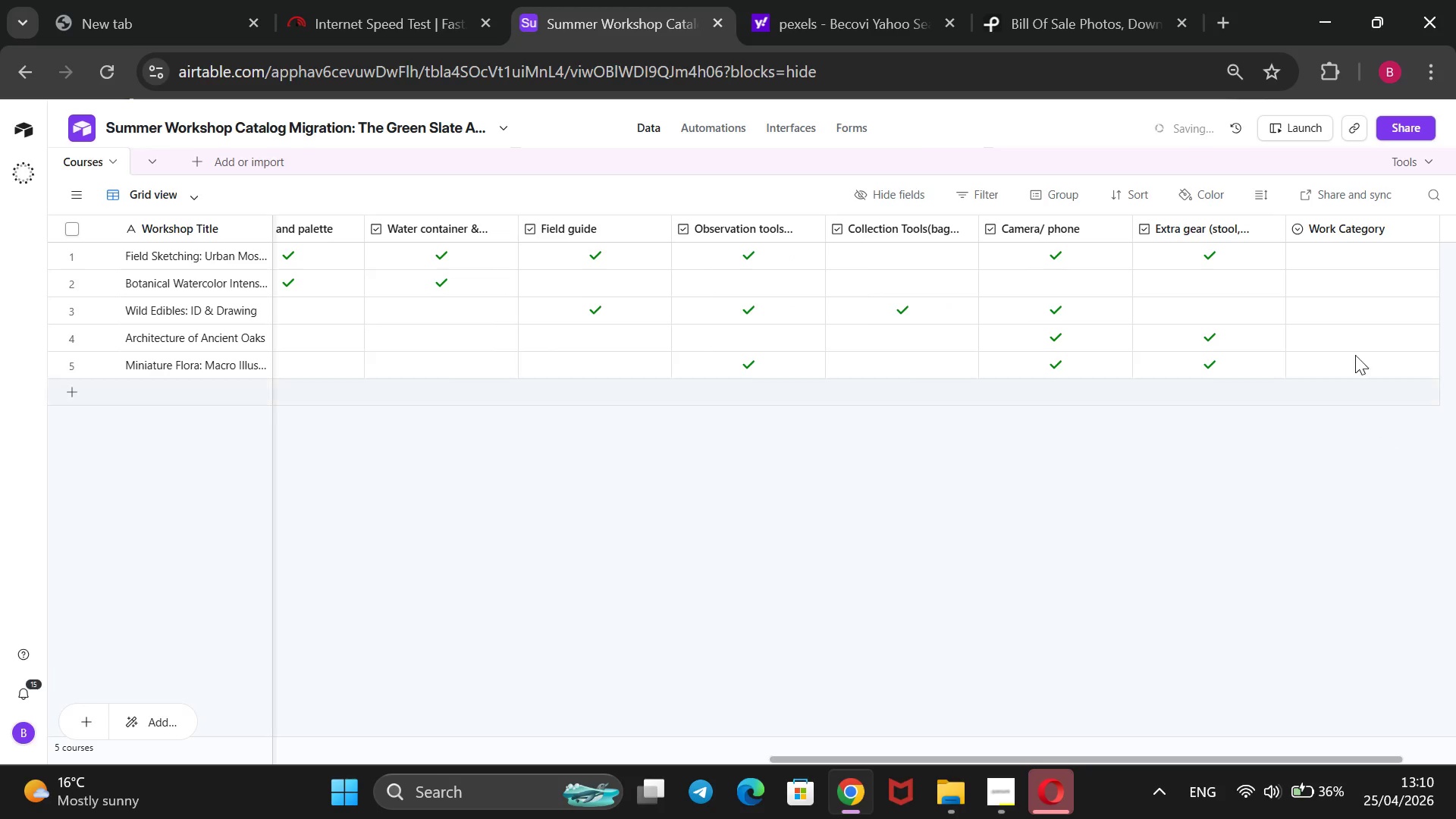 
left_click([1324, 244])
 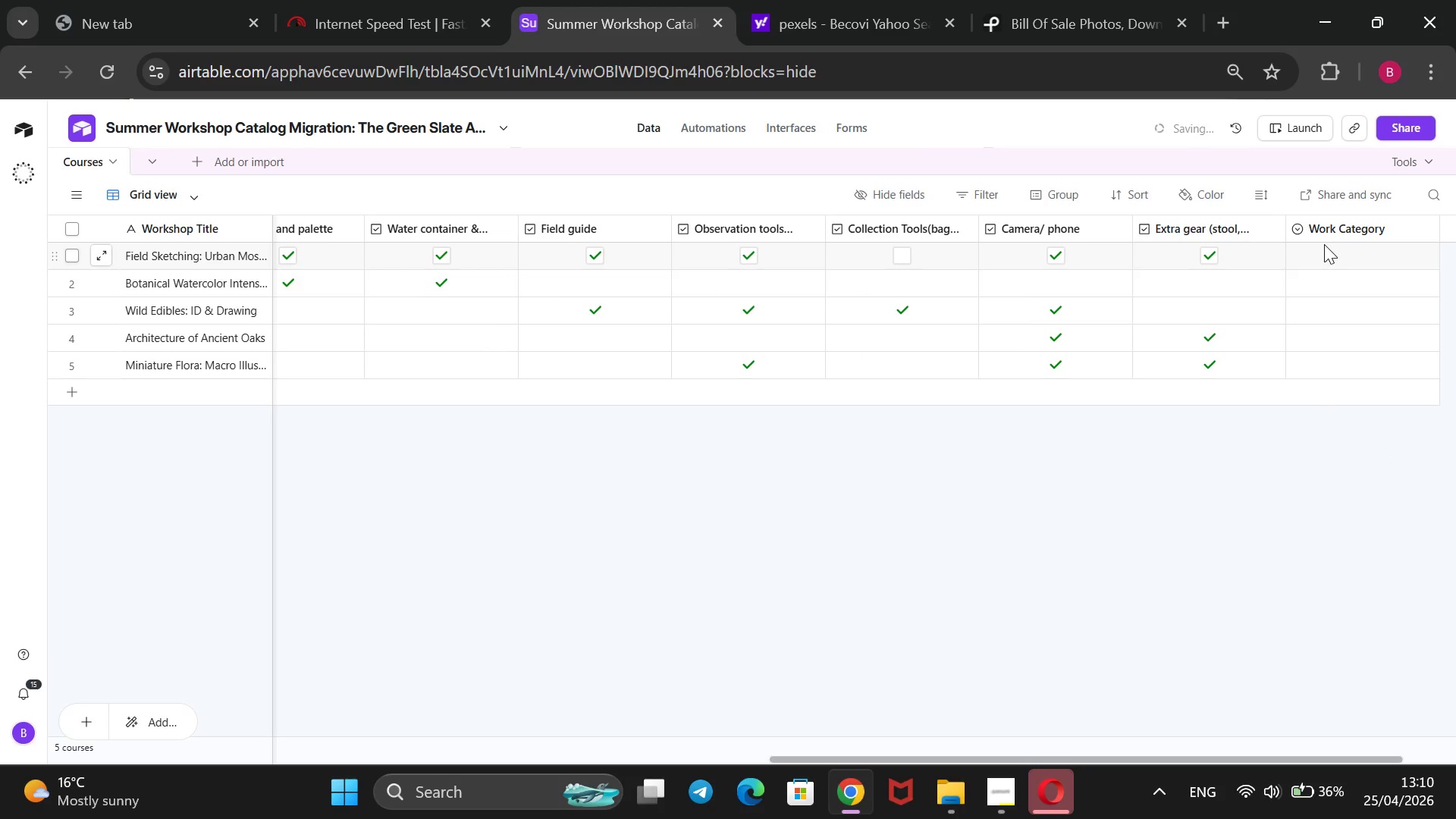 
key(Enter)
 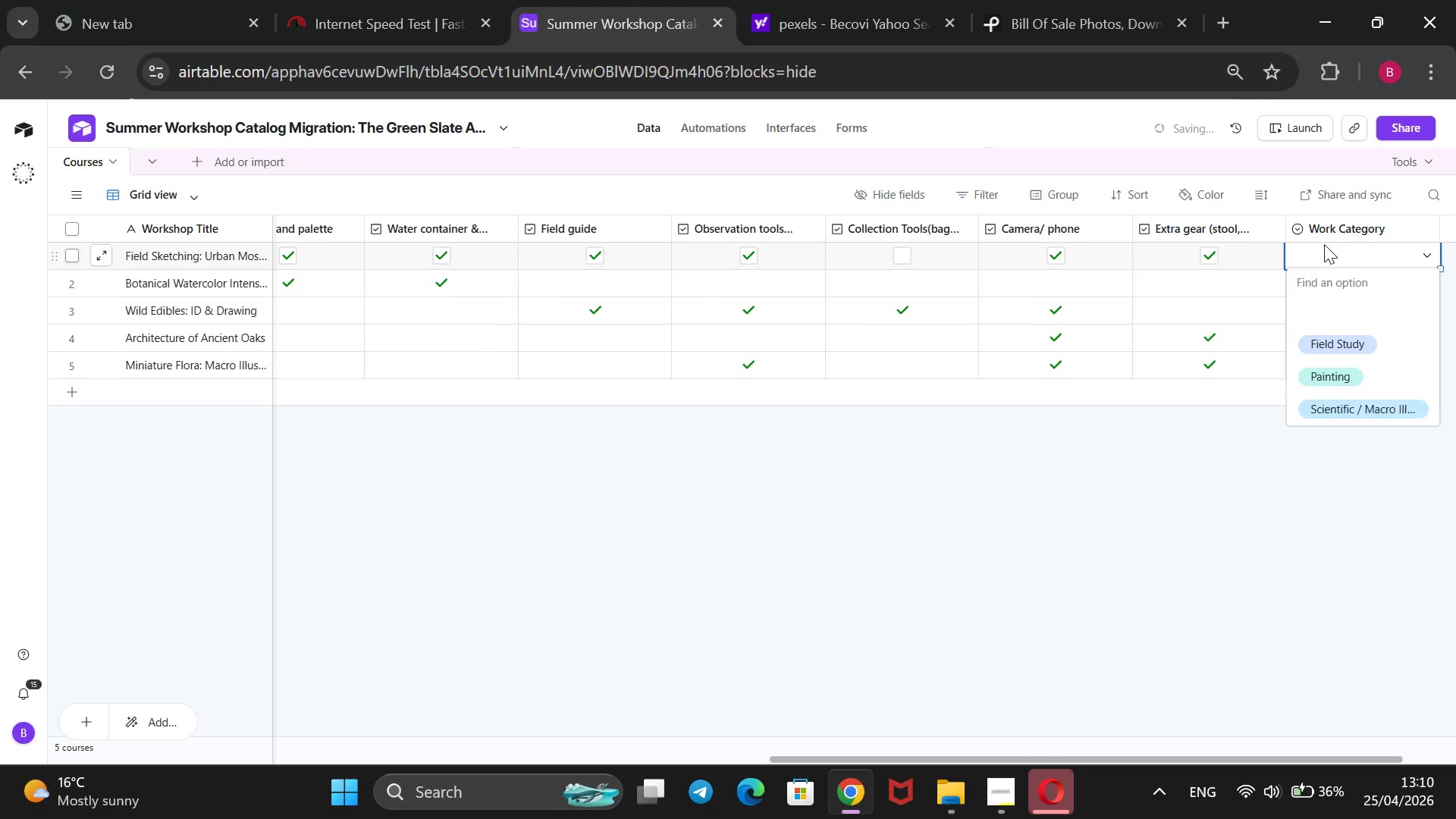 
key(ArrowDown)
 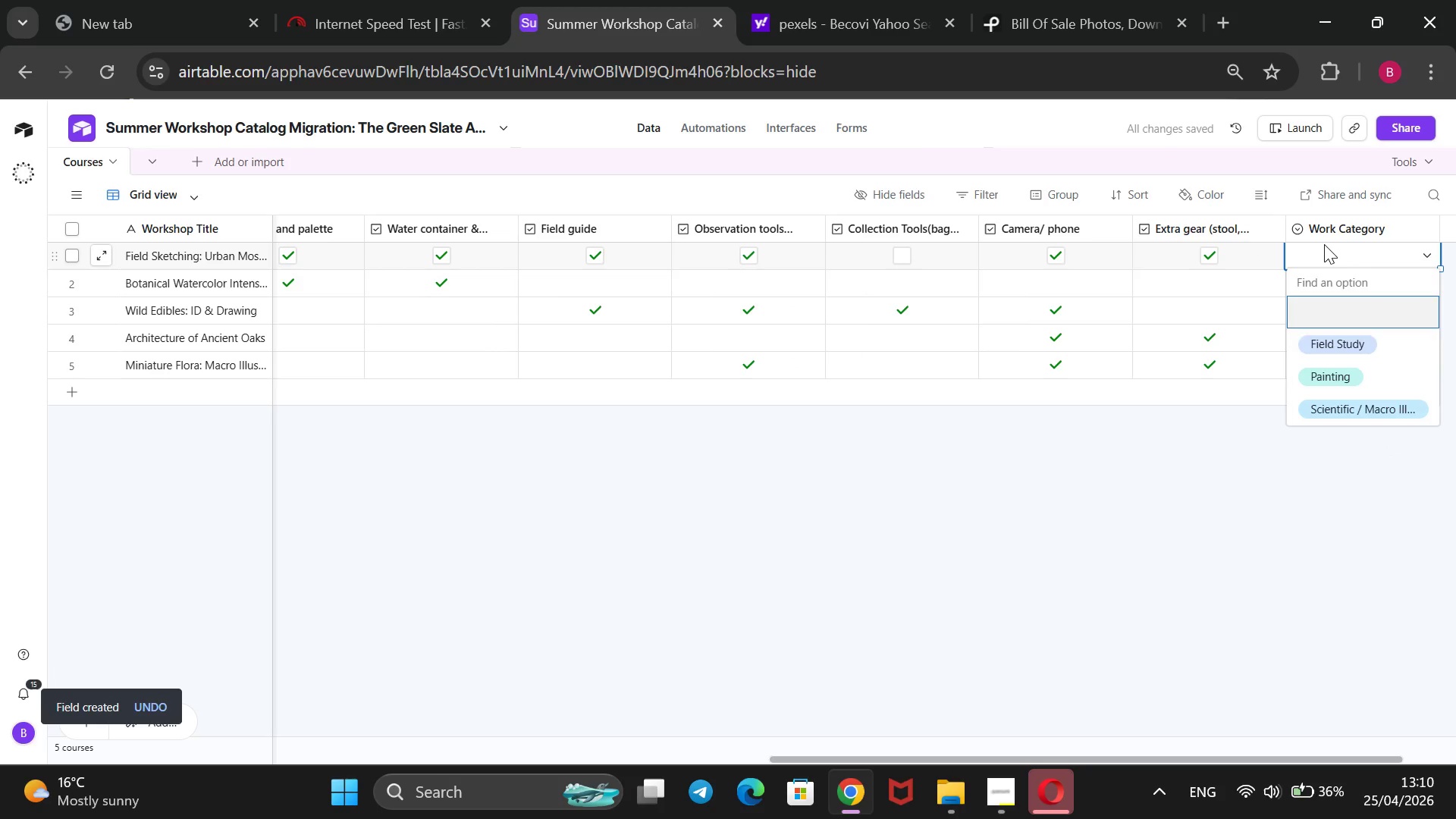 
key(ArrowDown)
 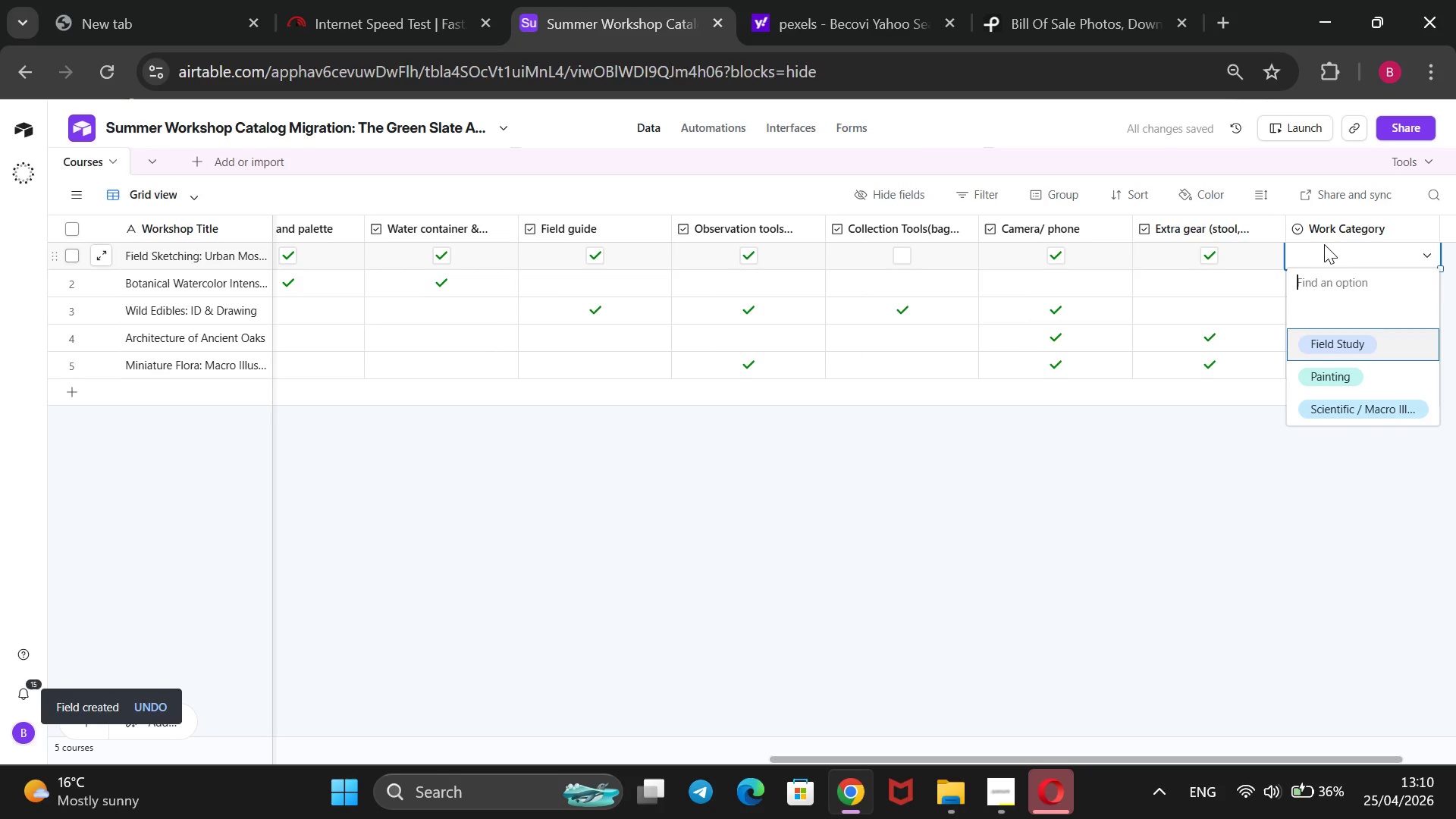 
key(Enter)
 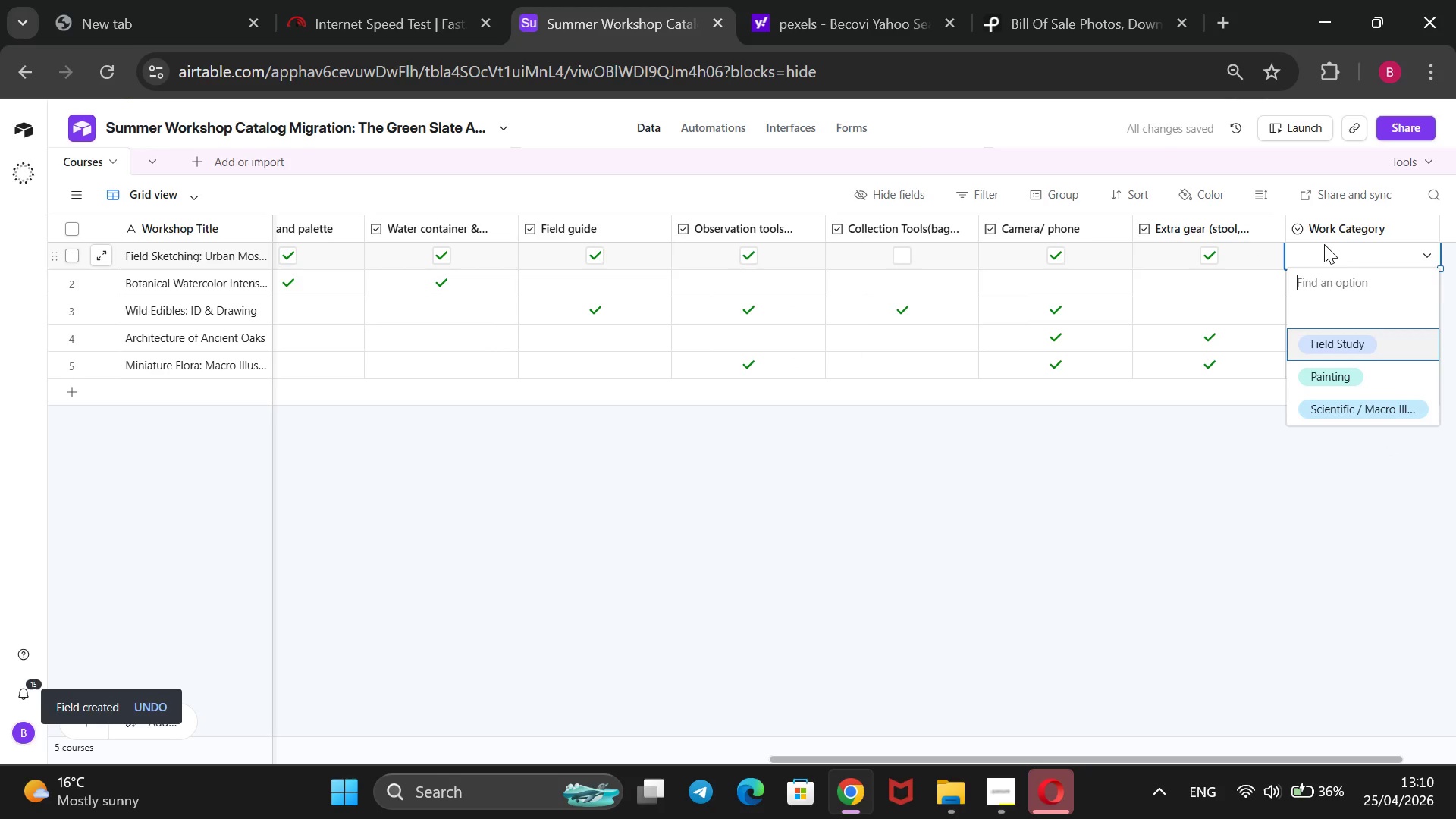 
key(ArrowDown)
 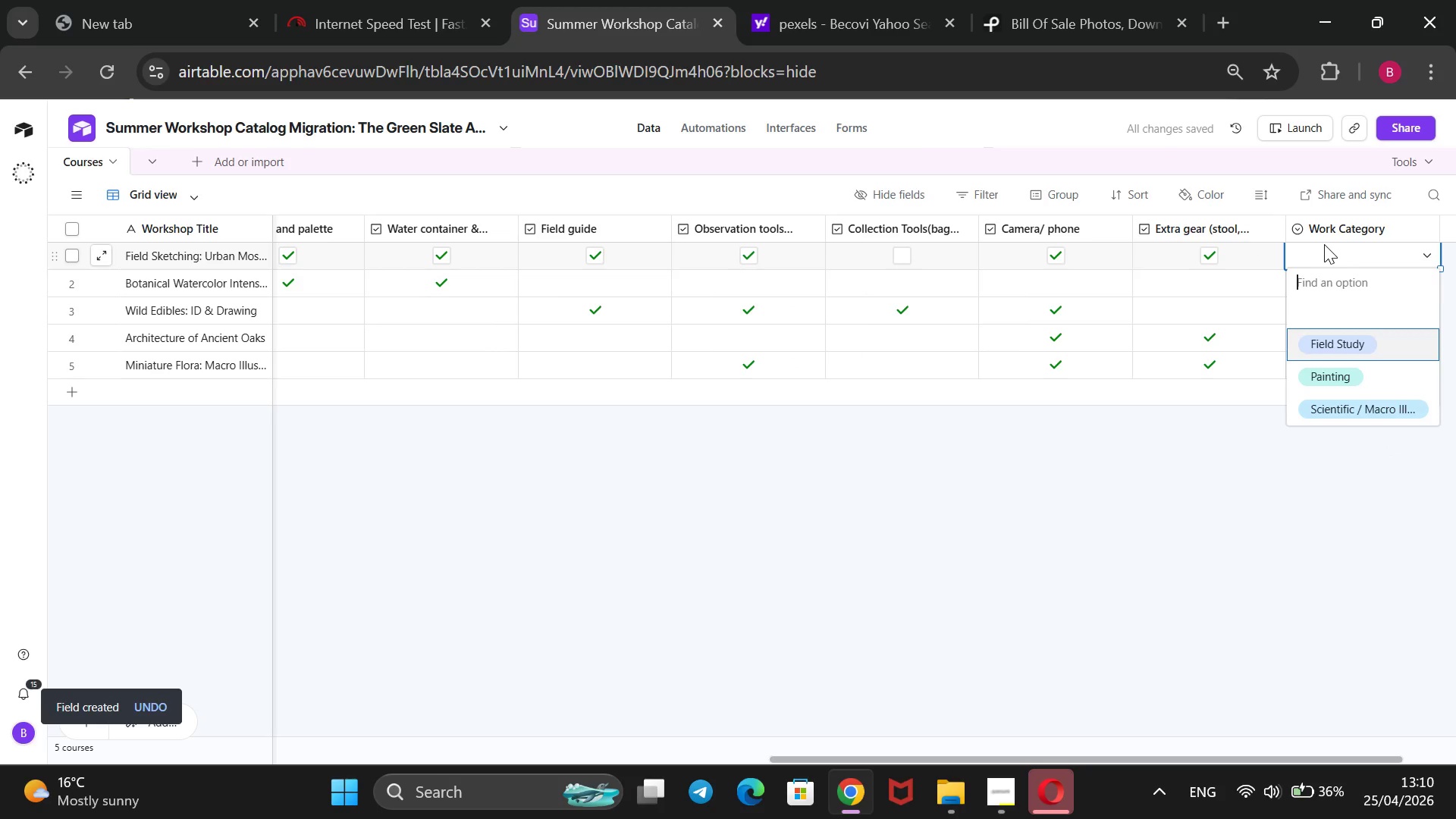 
key(Enter)
 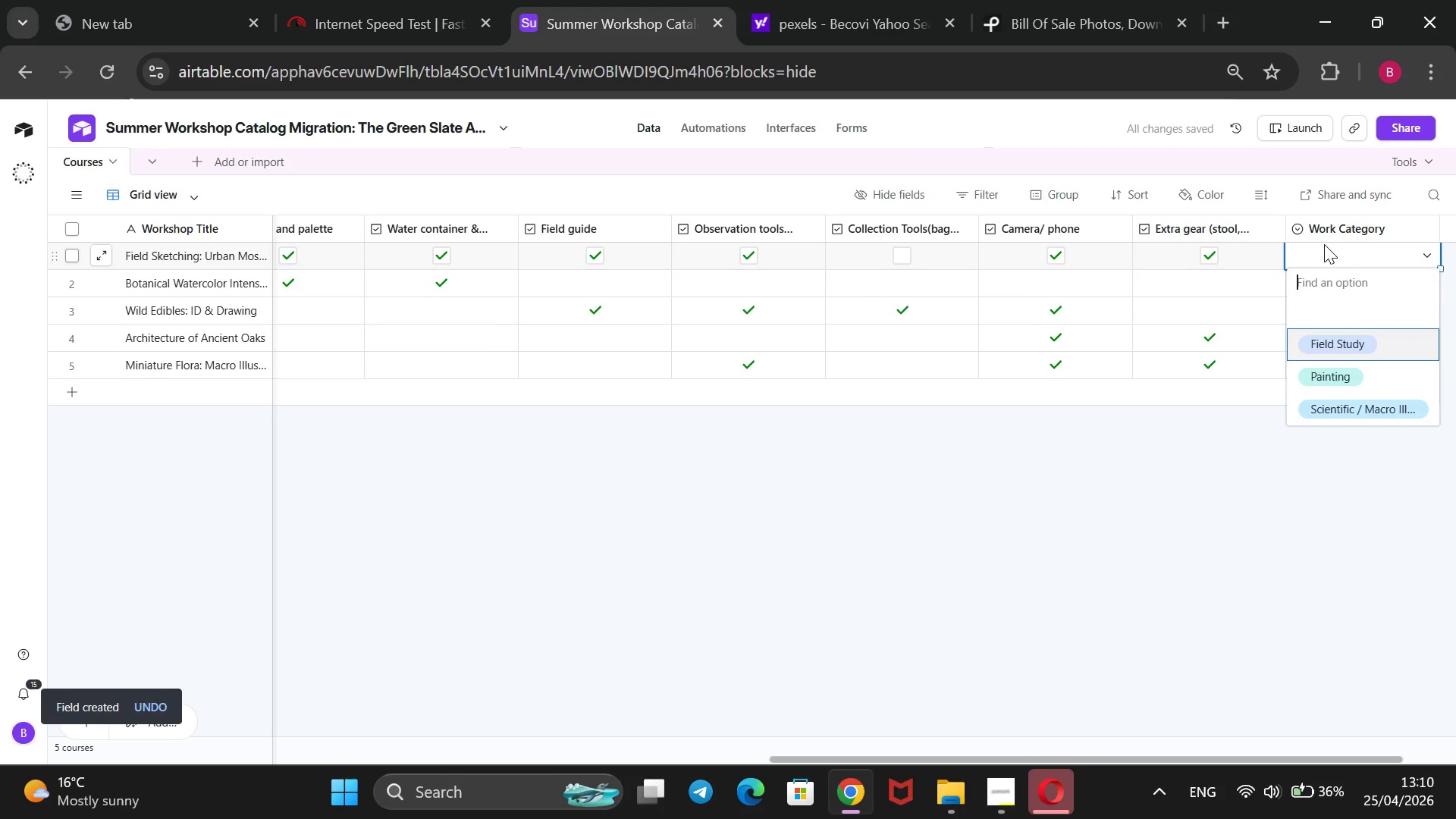 
key(Enter)
 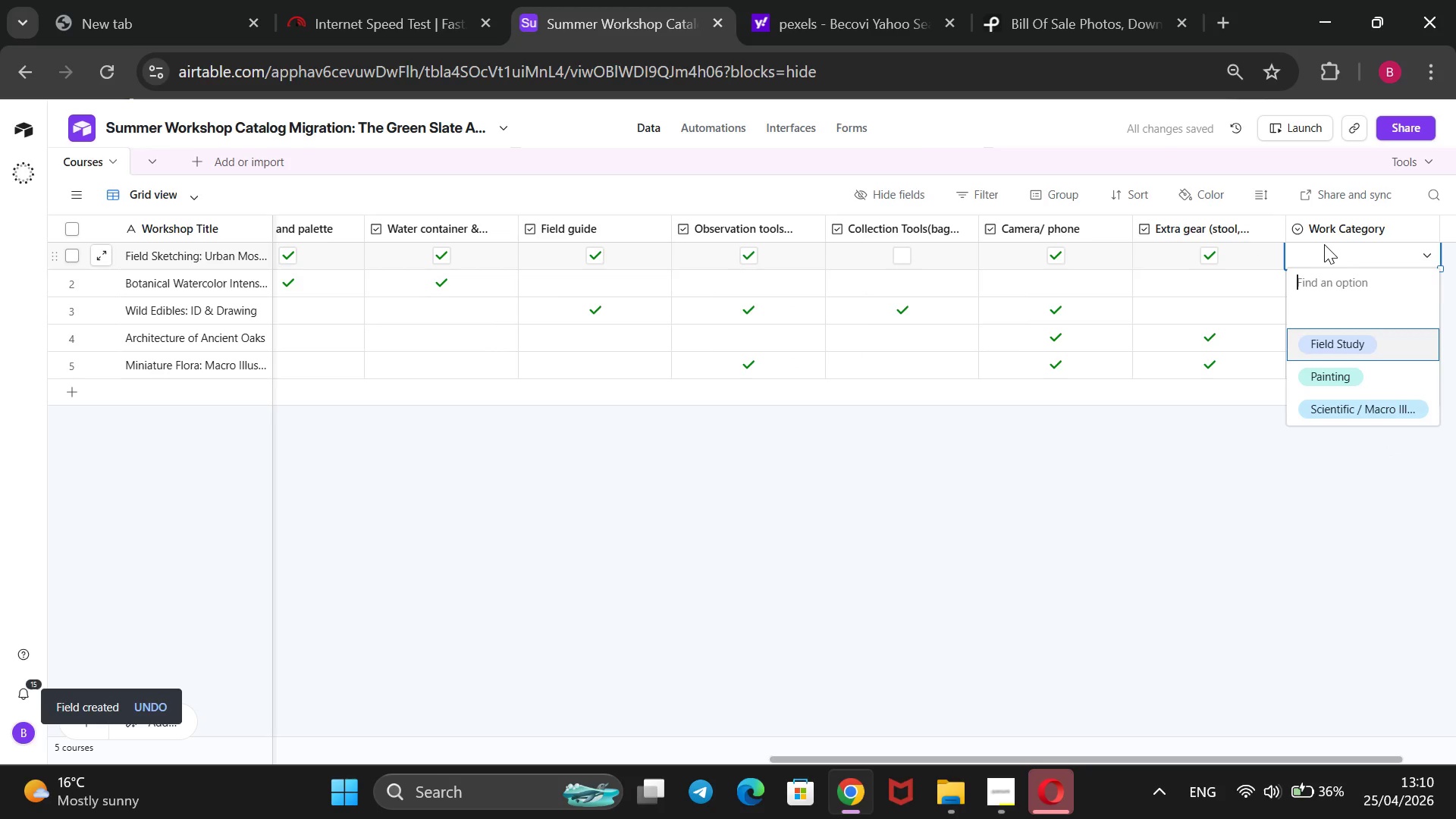 
key(Enter)
 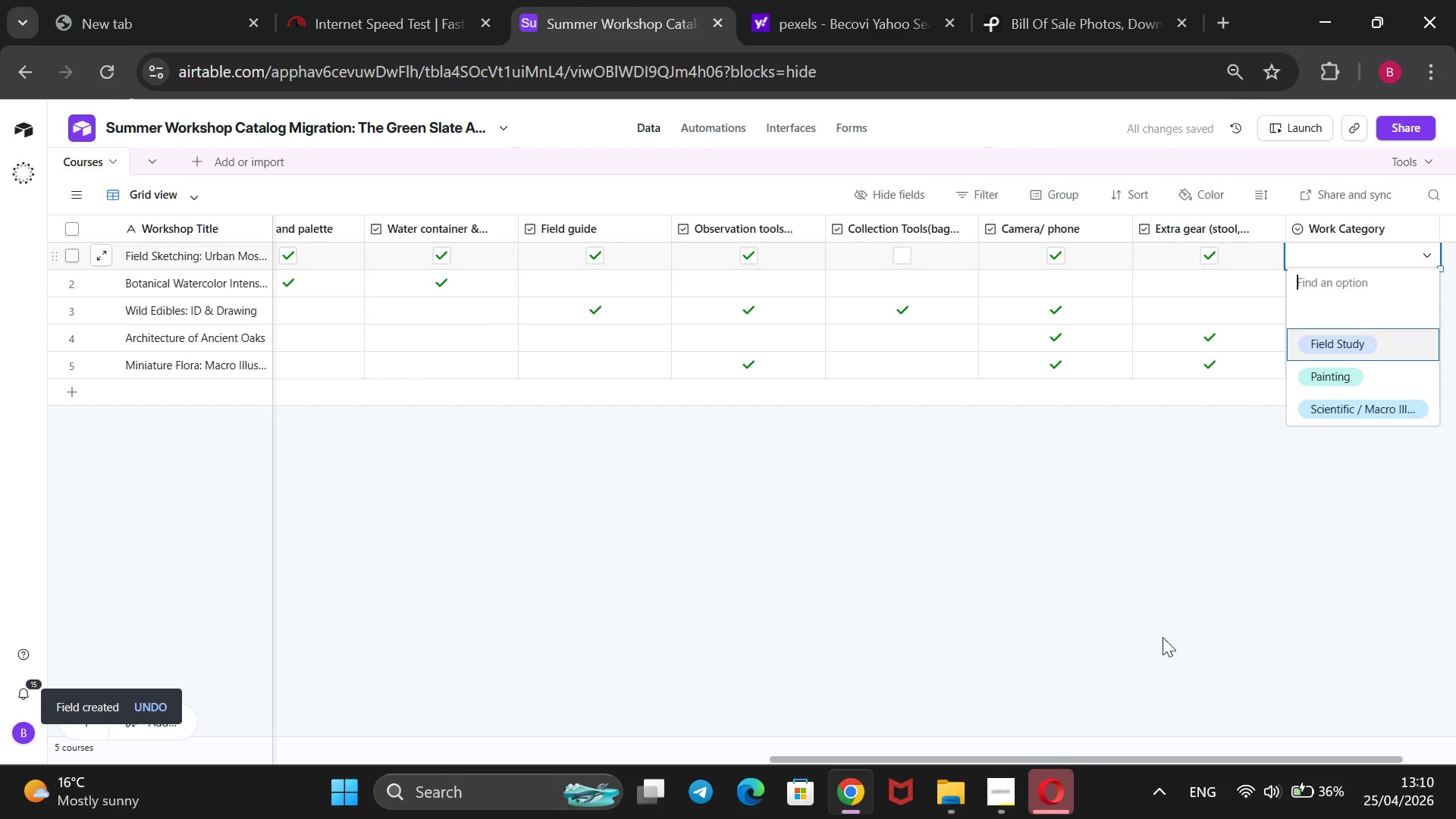 
left_click([1036, 452])
 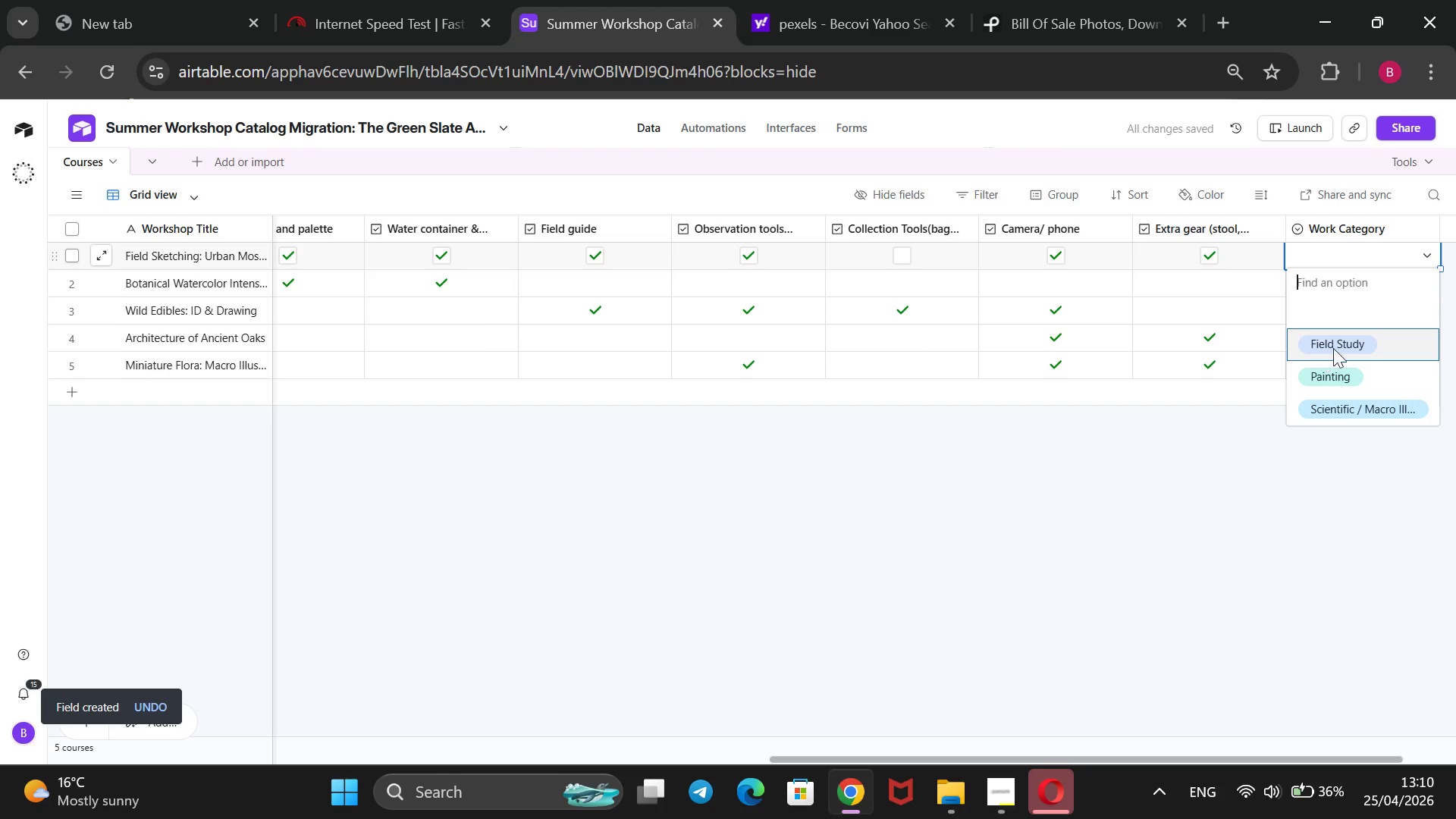 
double_click([1338, 346])
 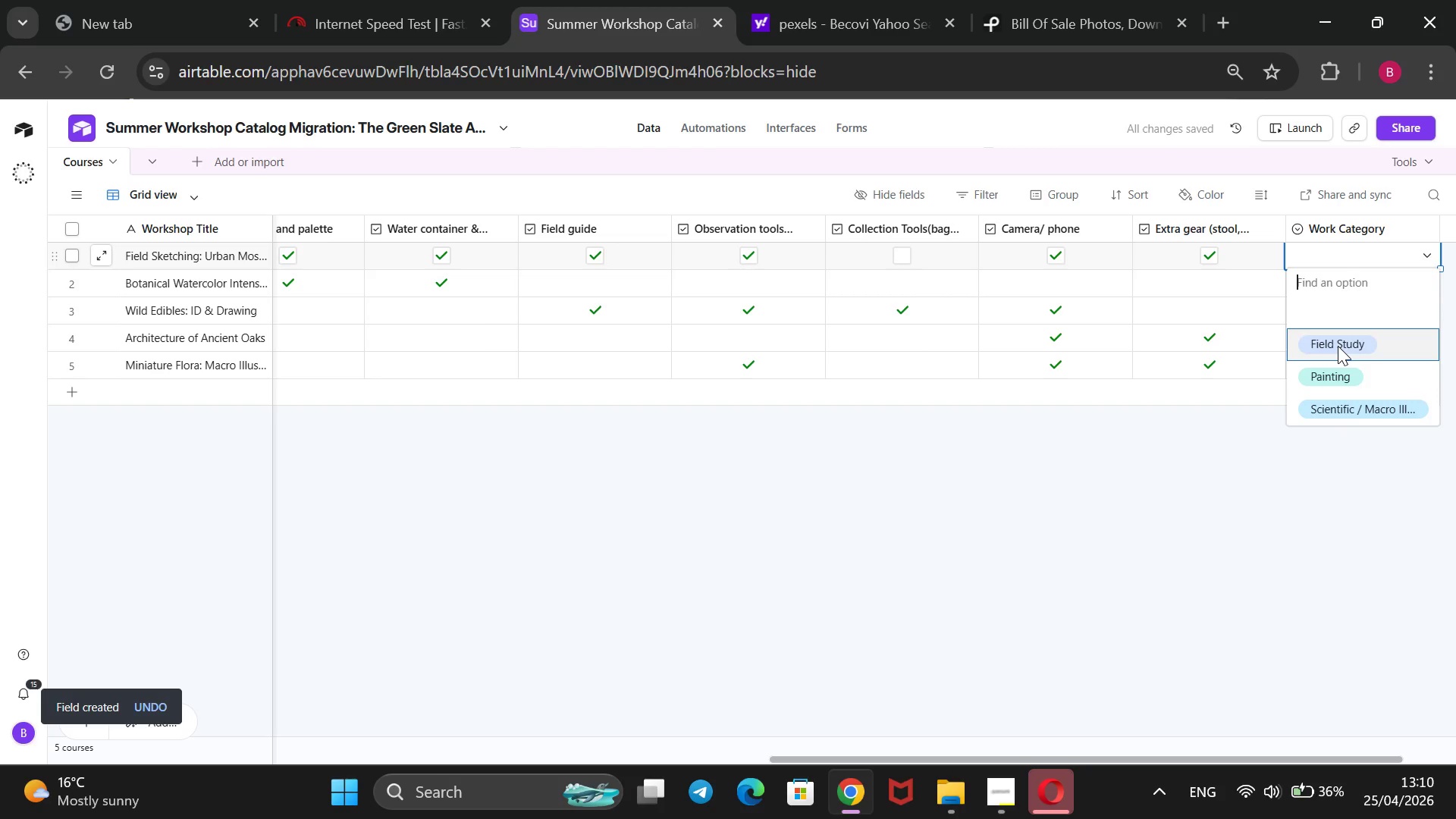 
triple_click([1338, 346])
 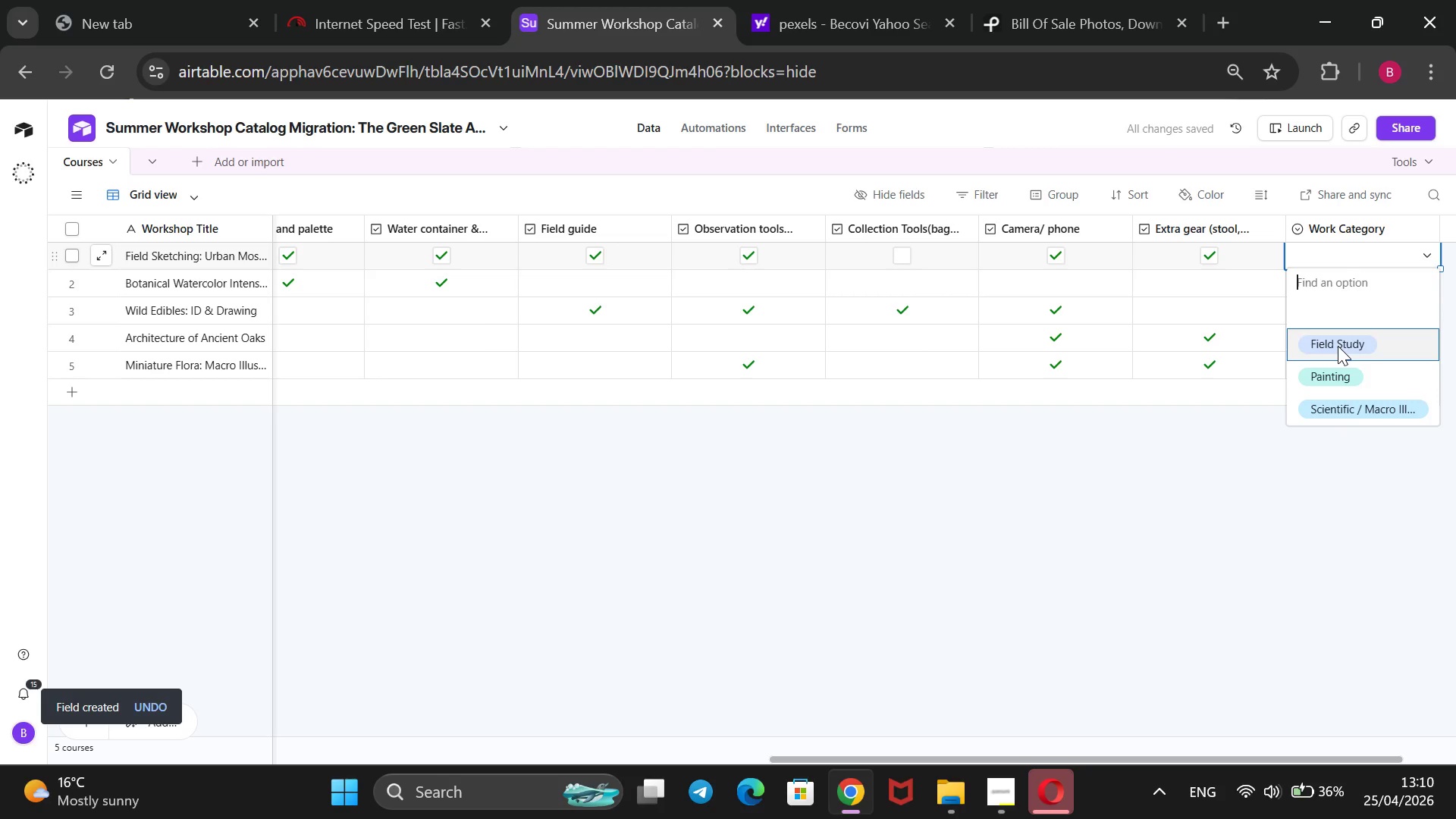 
triple_click([1338, 346])
 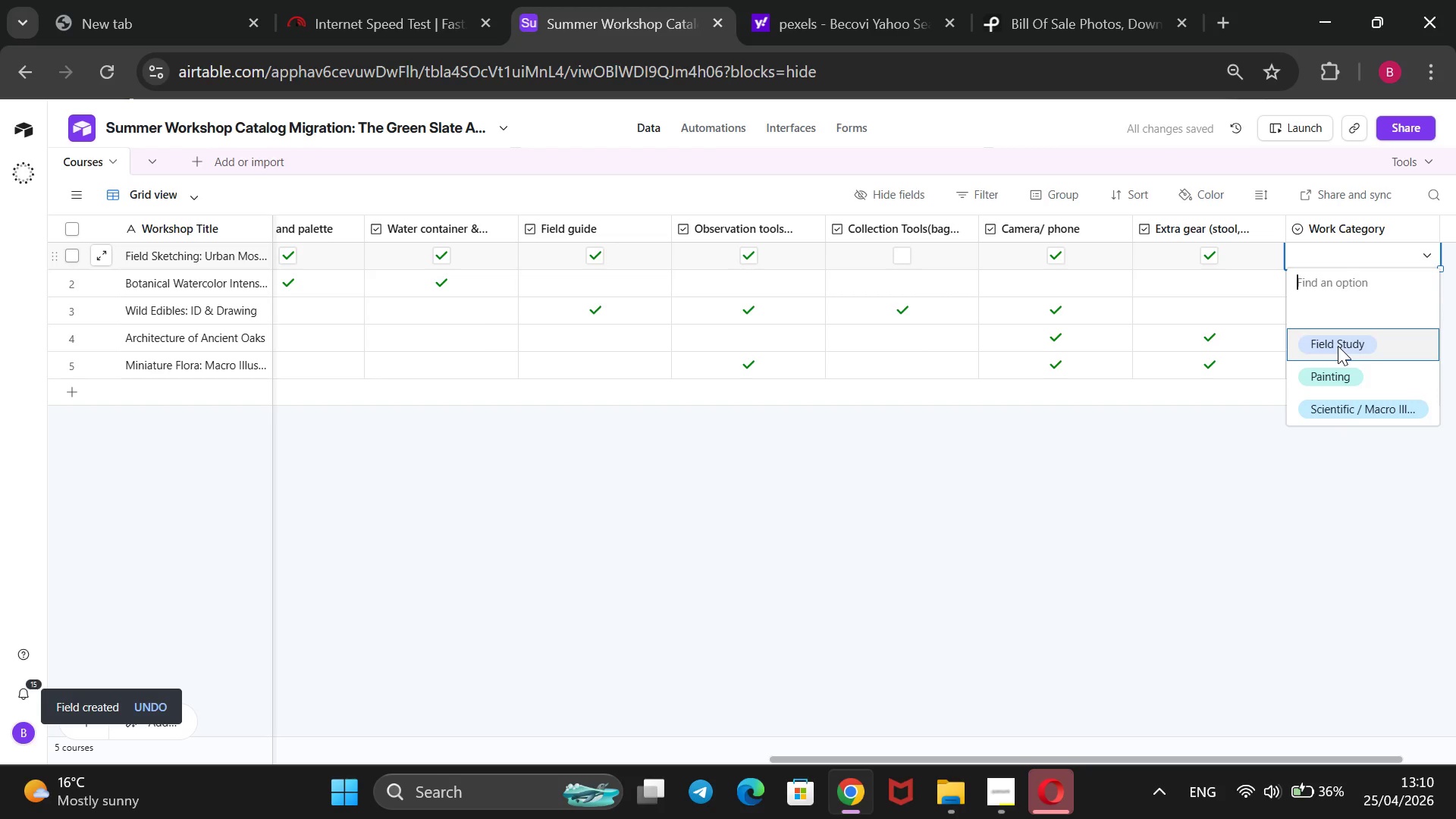 
triple_click([1338, 346])
 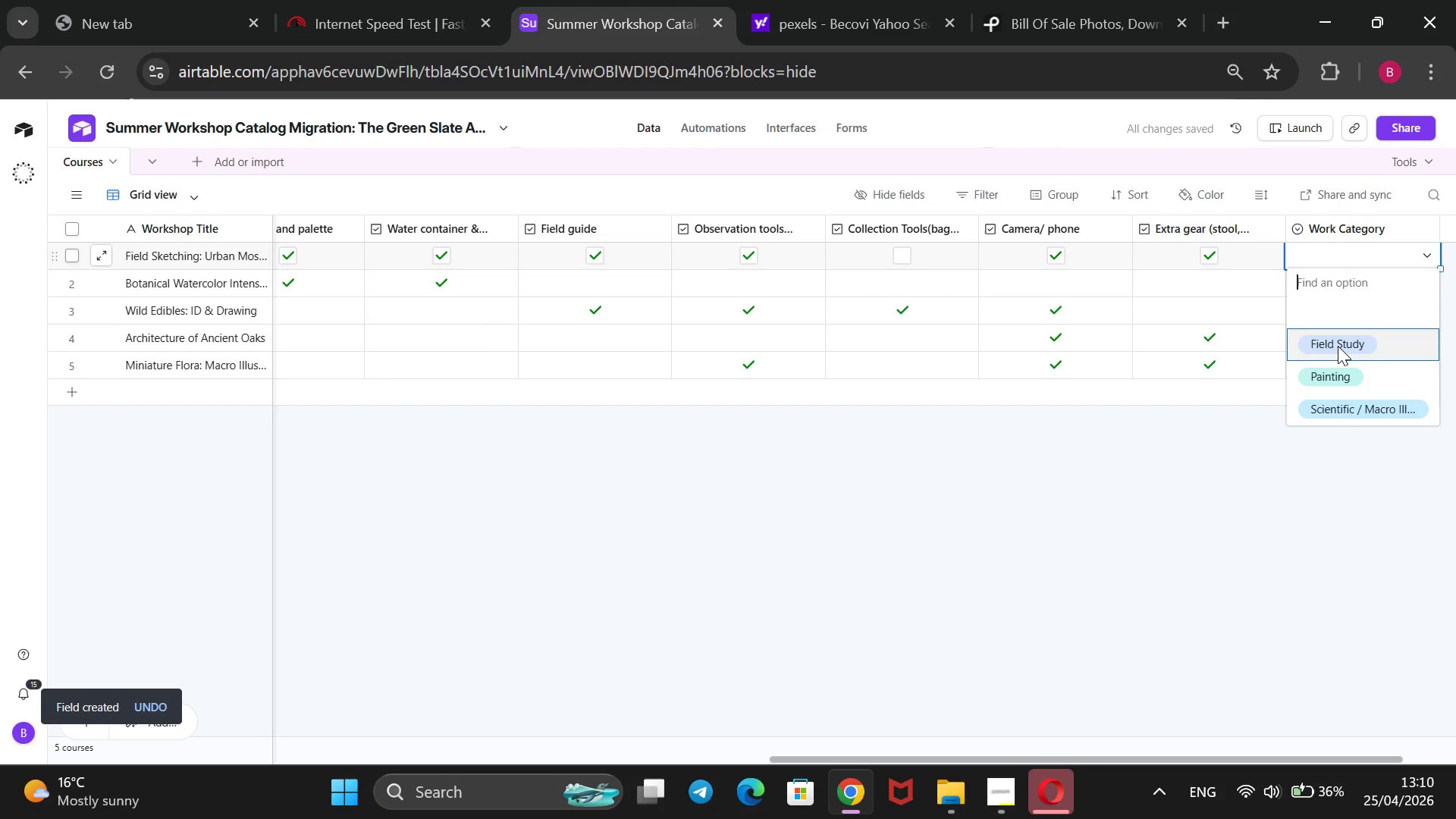 
triple_click([1338, 346])
 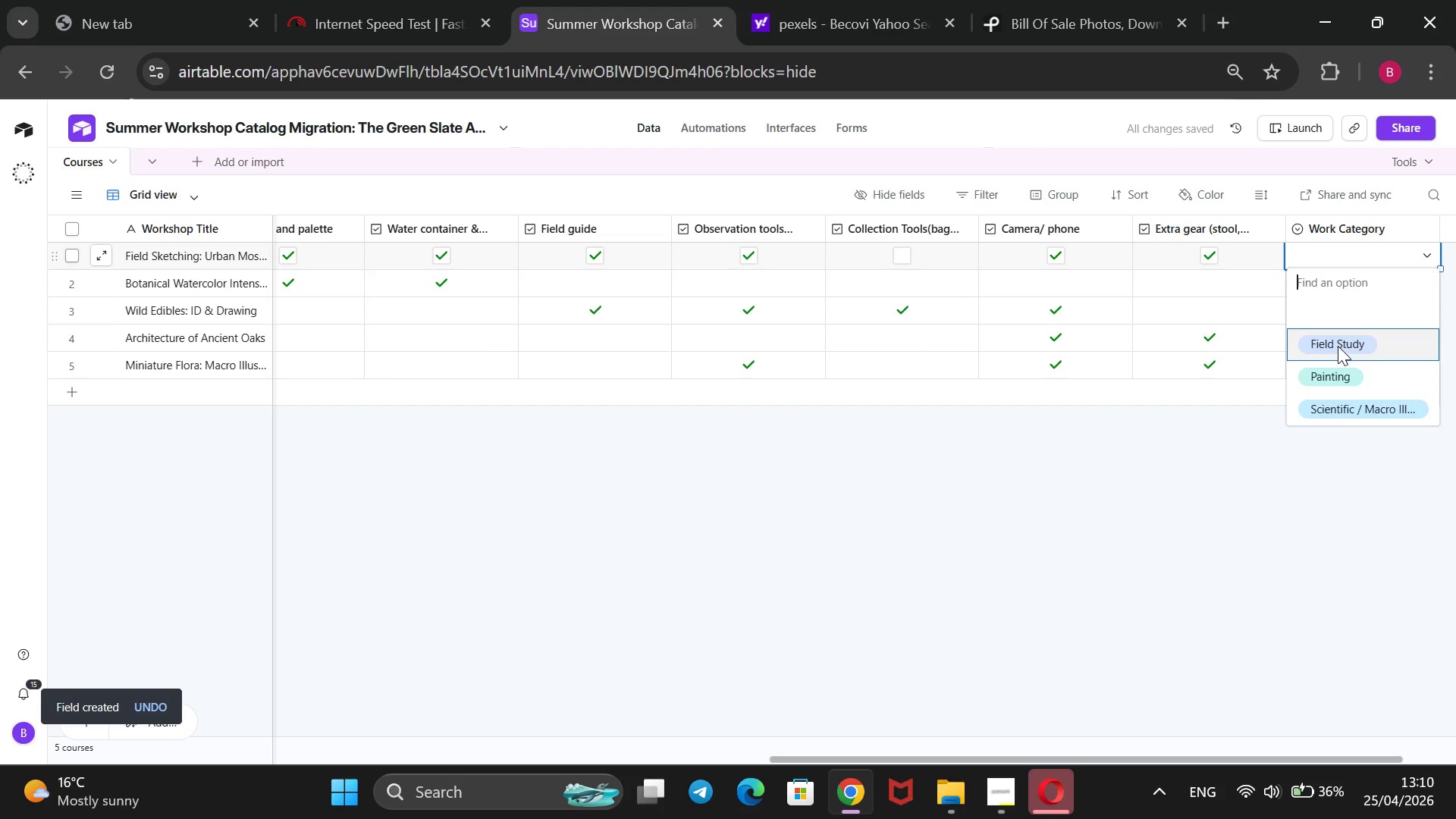 
triple_click([1338, 346])
 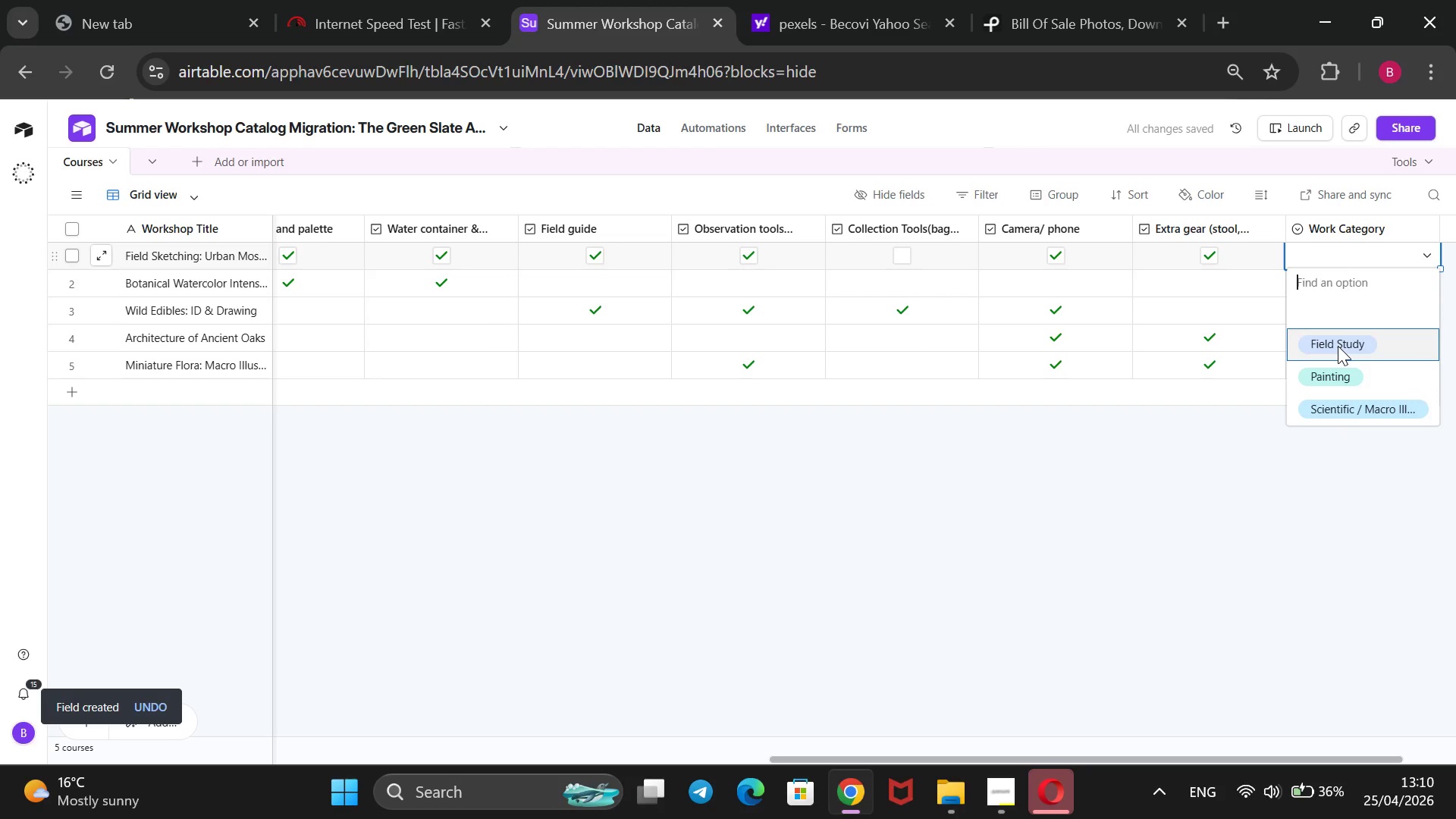 
triple_click([1338, 346])
 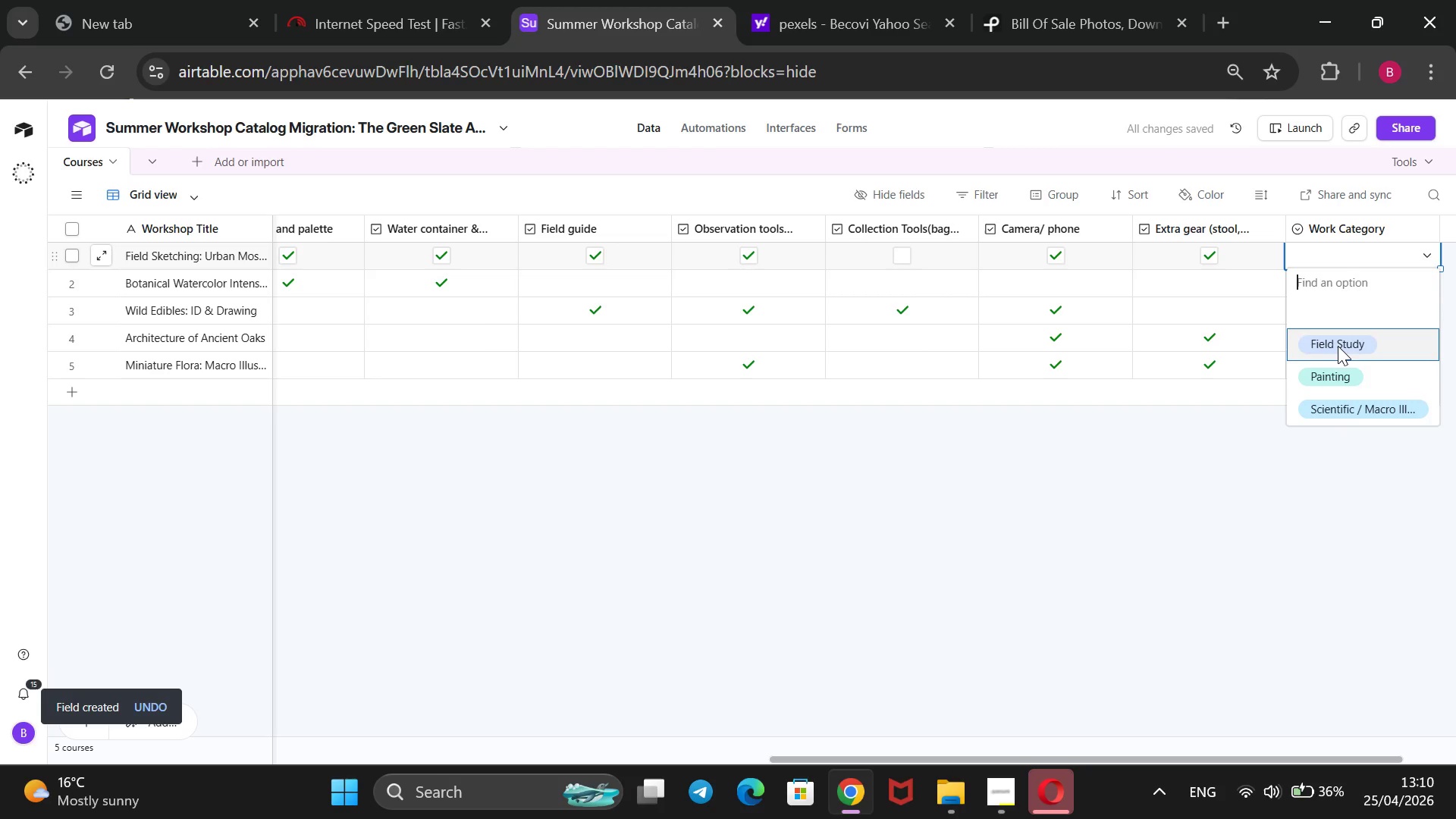 
triple_click([1338, 346])
 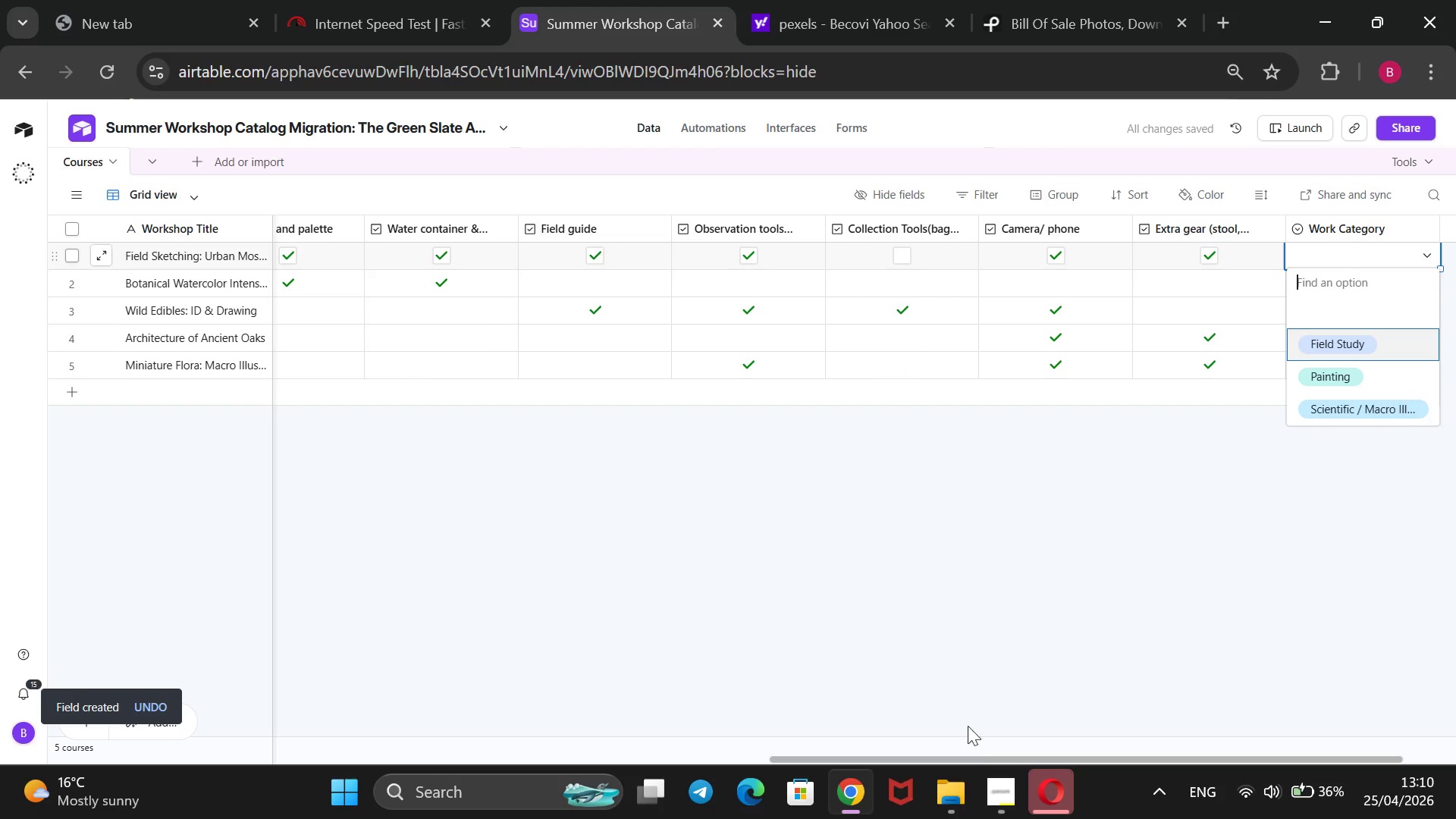 
left_click([991, 789])